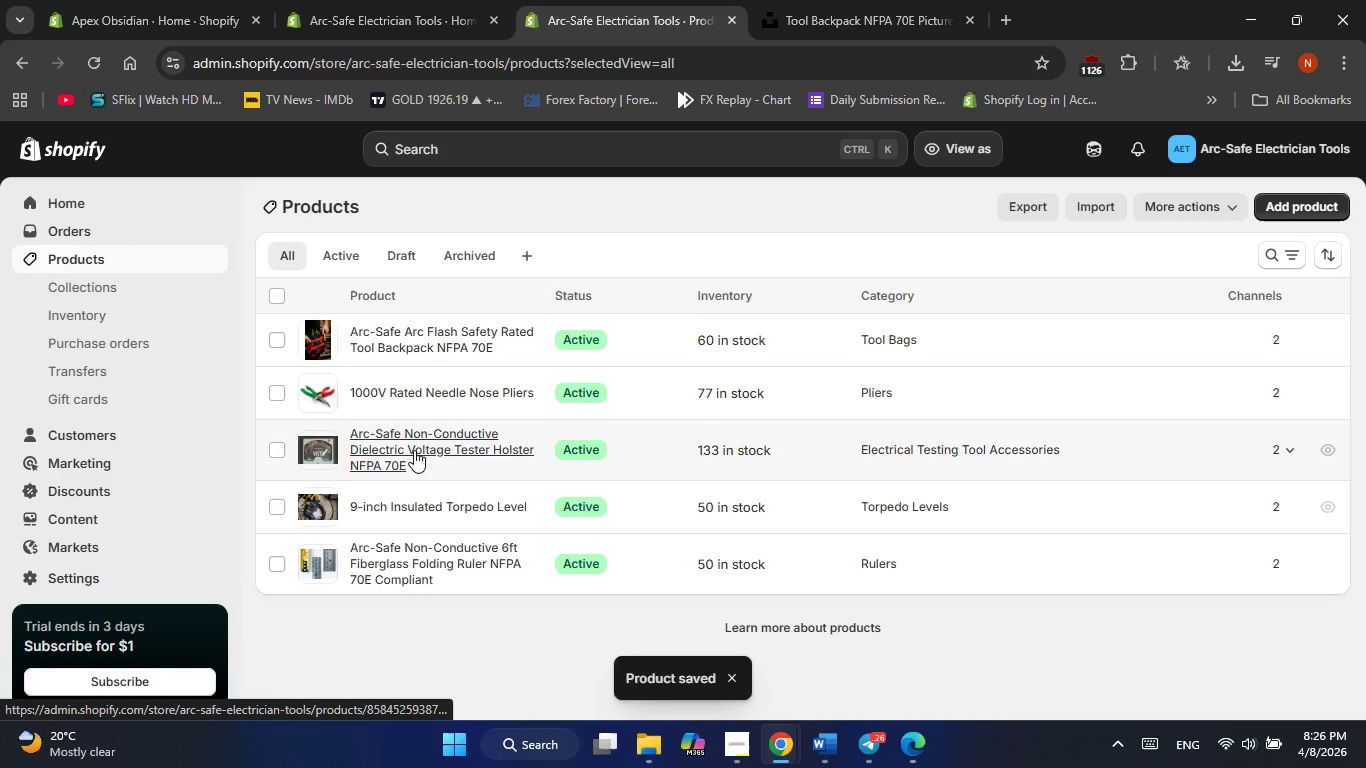 
left_click([414, 445])
 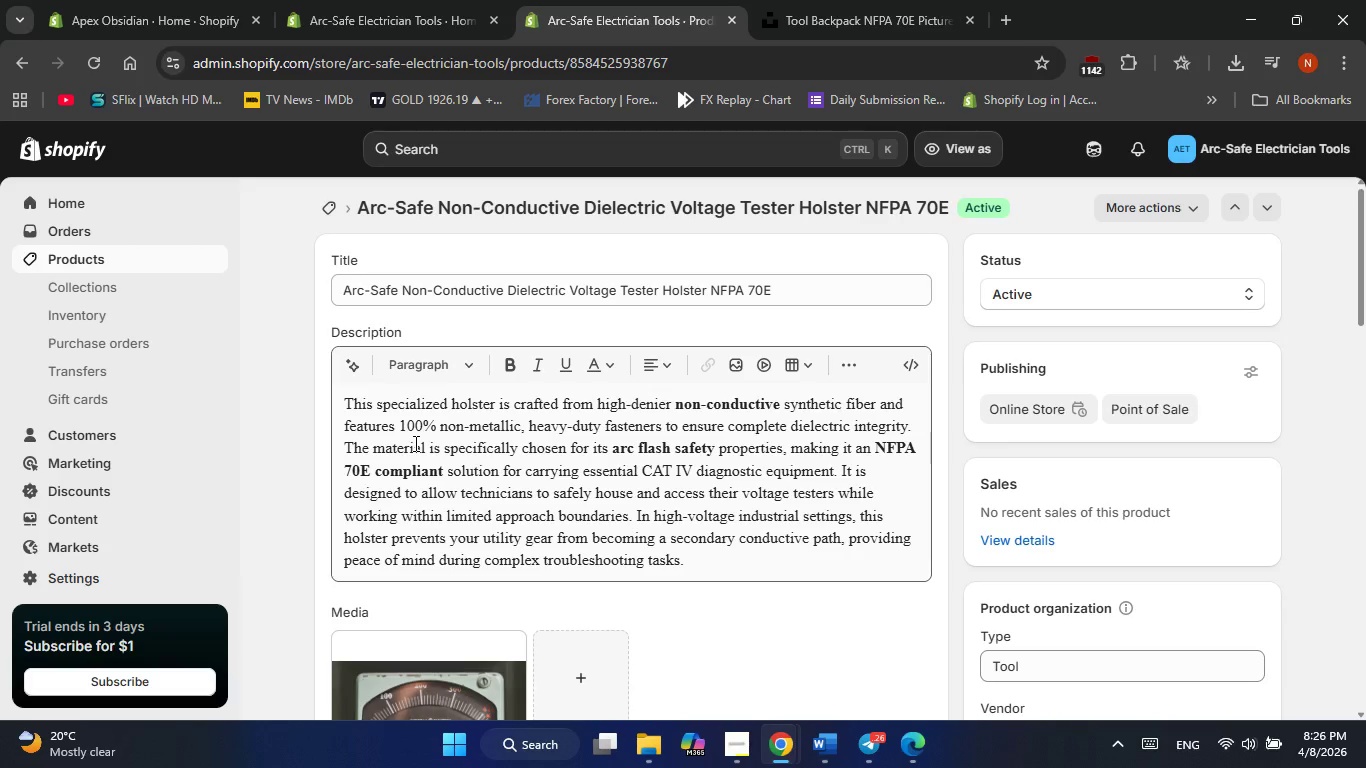 
wait(14.02)
 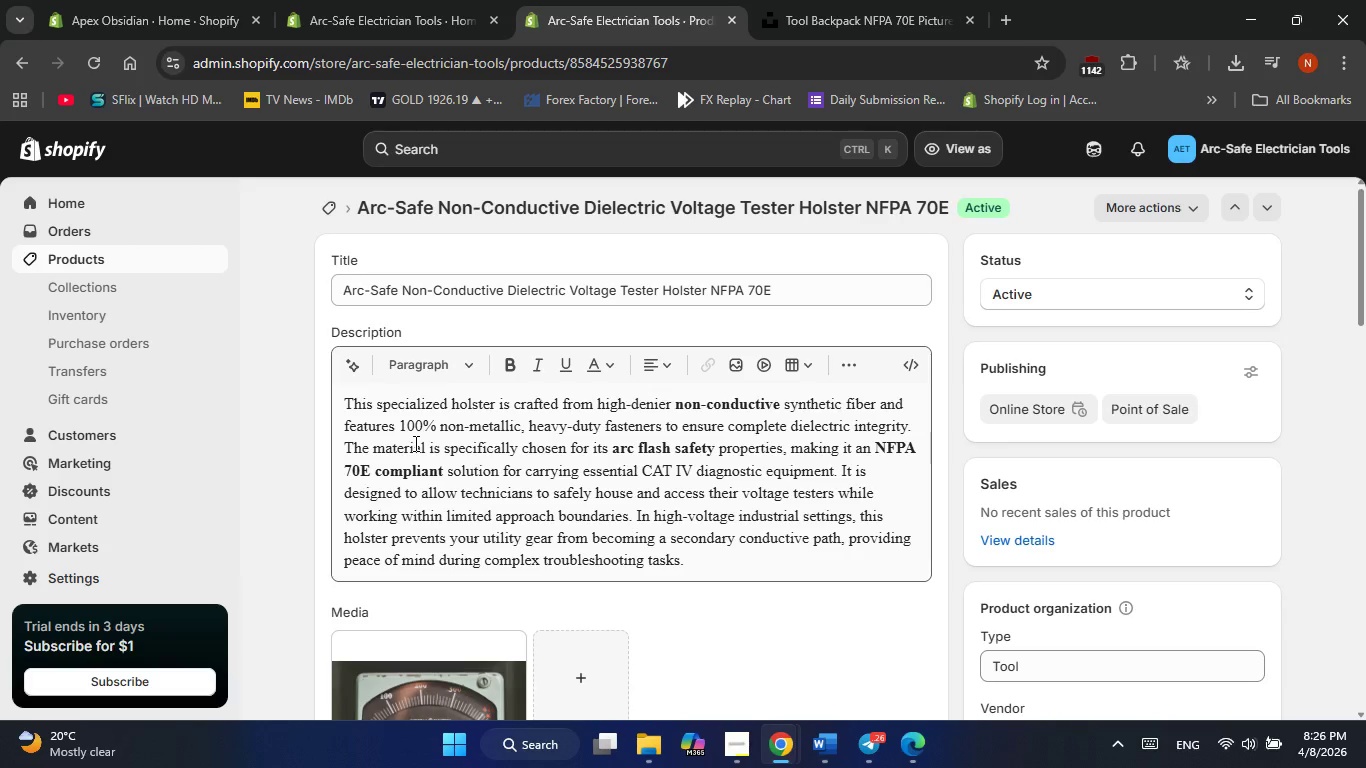 
scroll: coordinate [444, 333], scroll_direction: down, amount: 1.0
 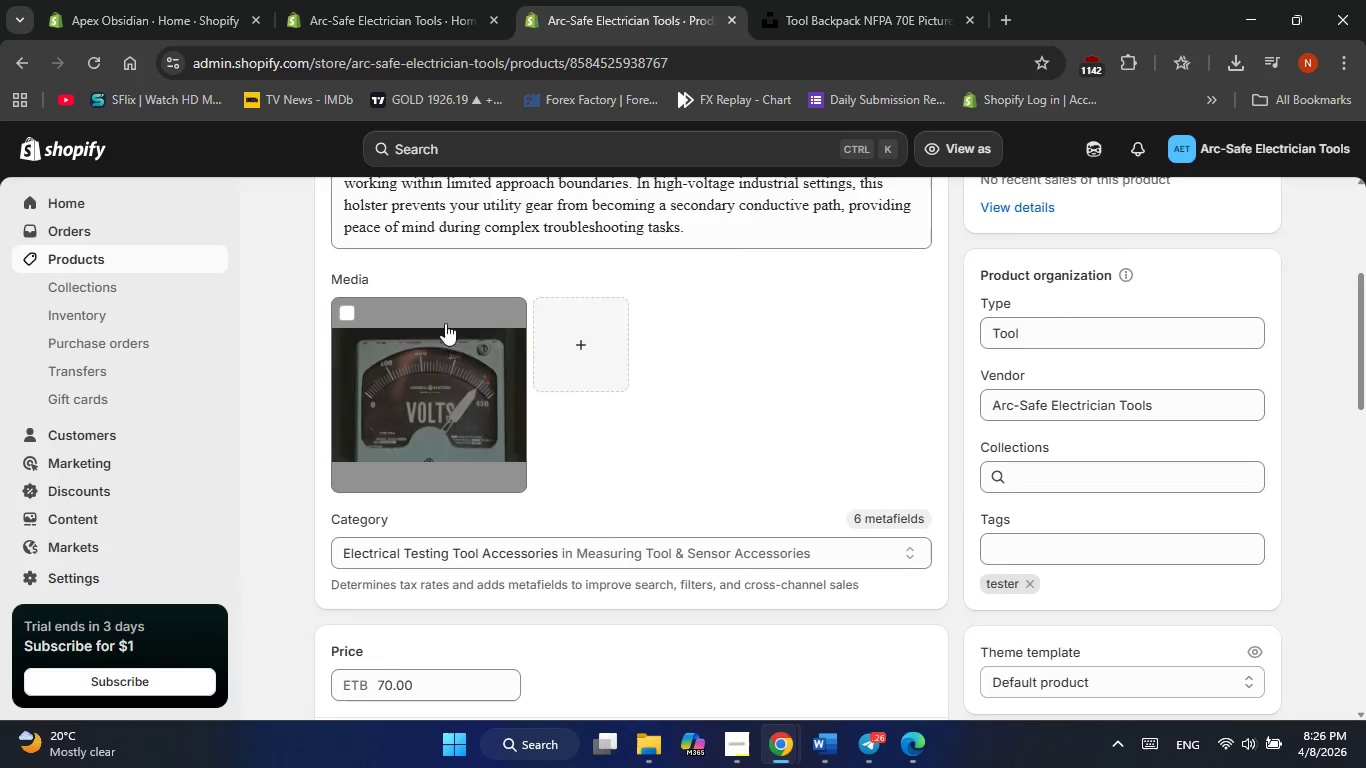 
scroll: coordinate [445, 322], scroll_direction: none, amount: 0.0
 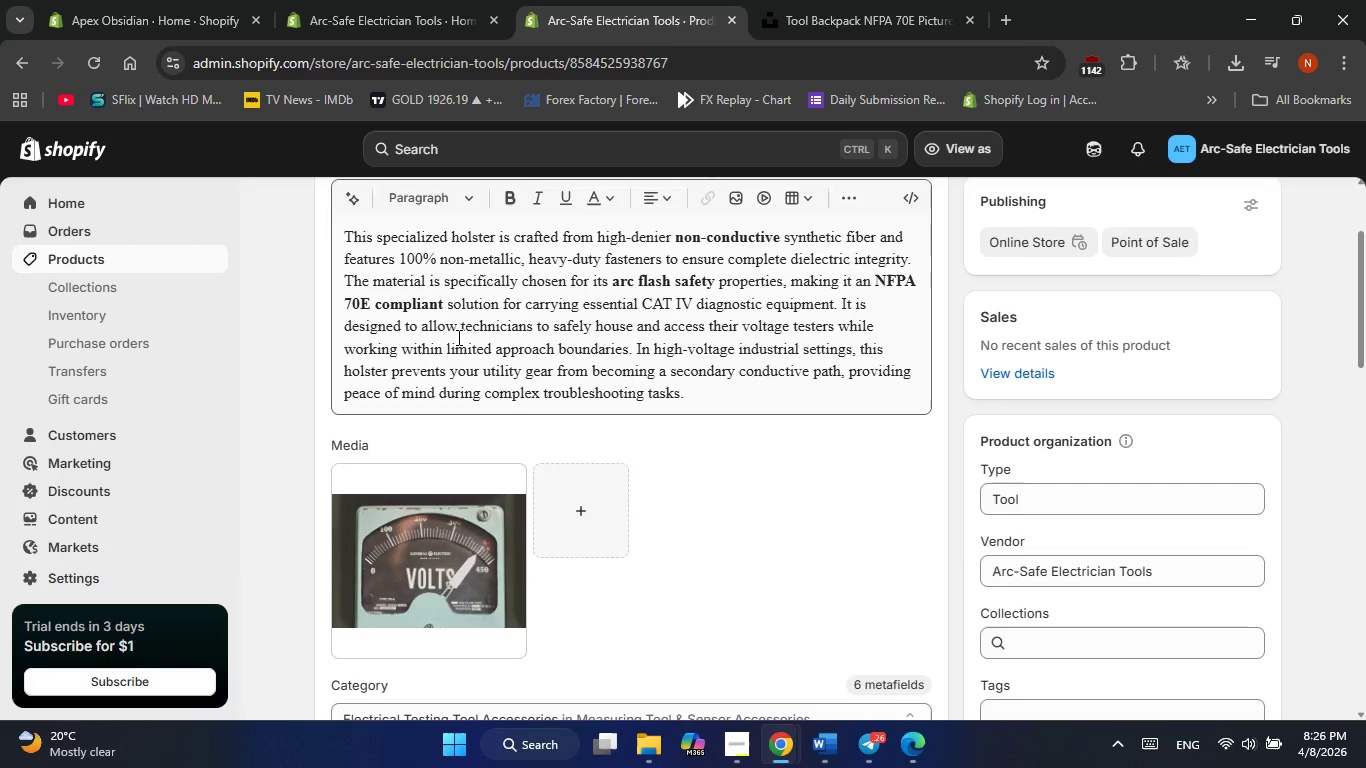 
left_click([459, 340])
 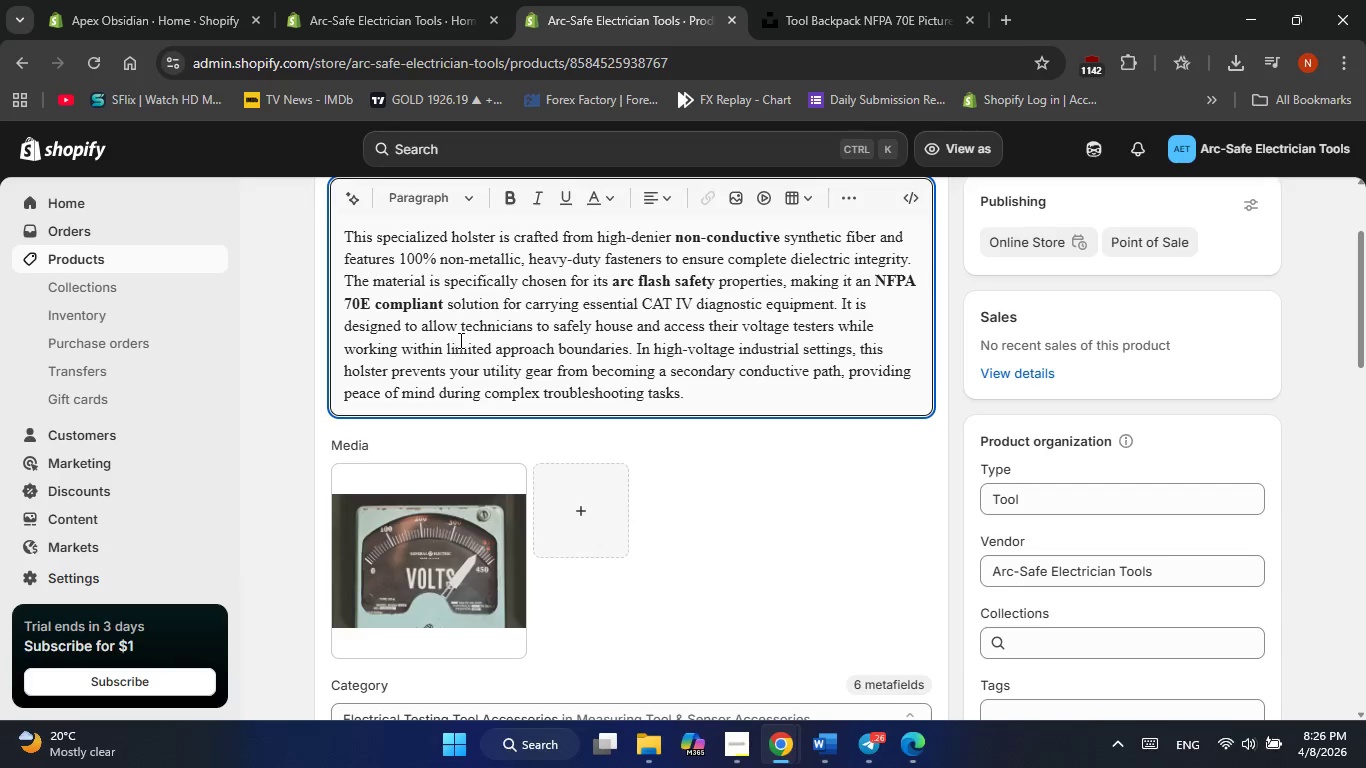 
key(Control+A)
 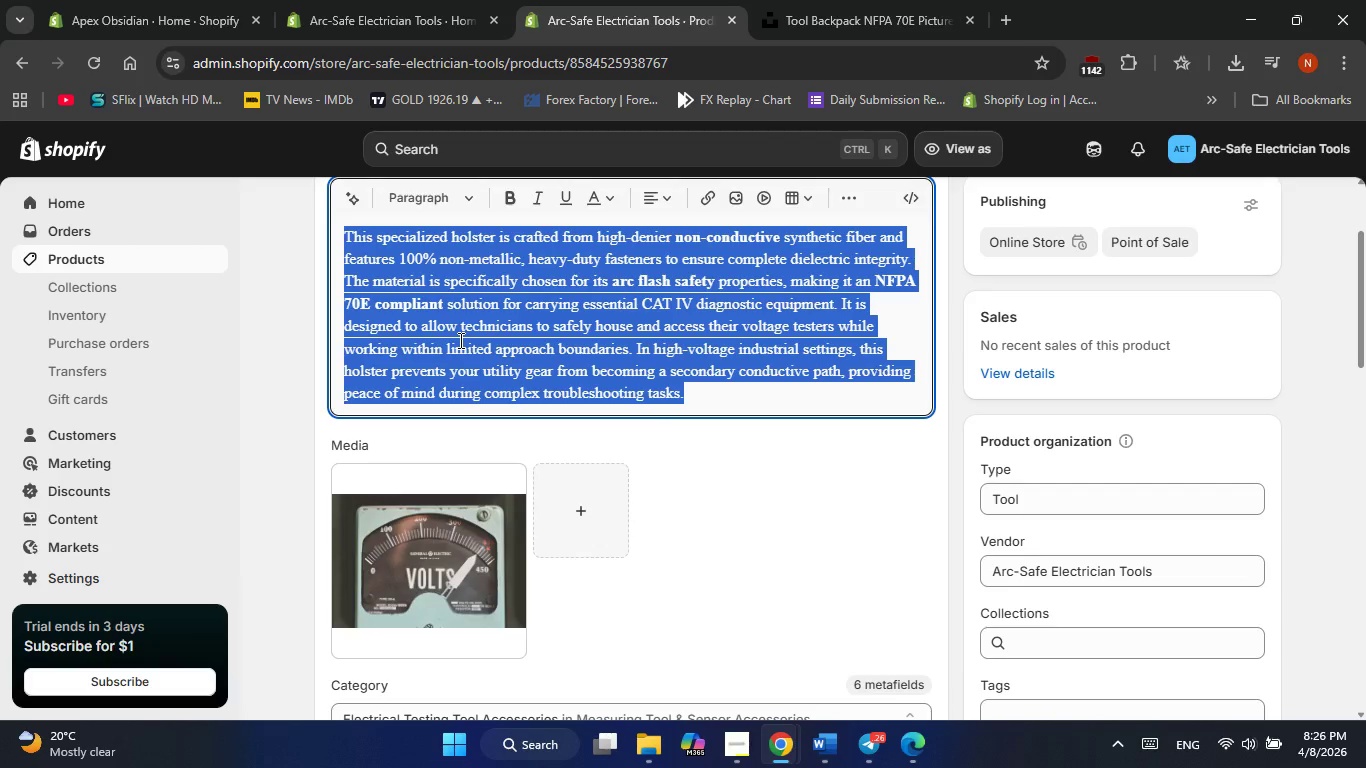 
key(Backspace)
 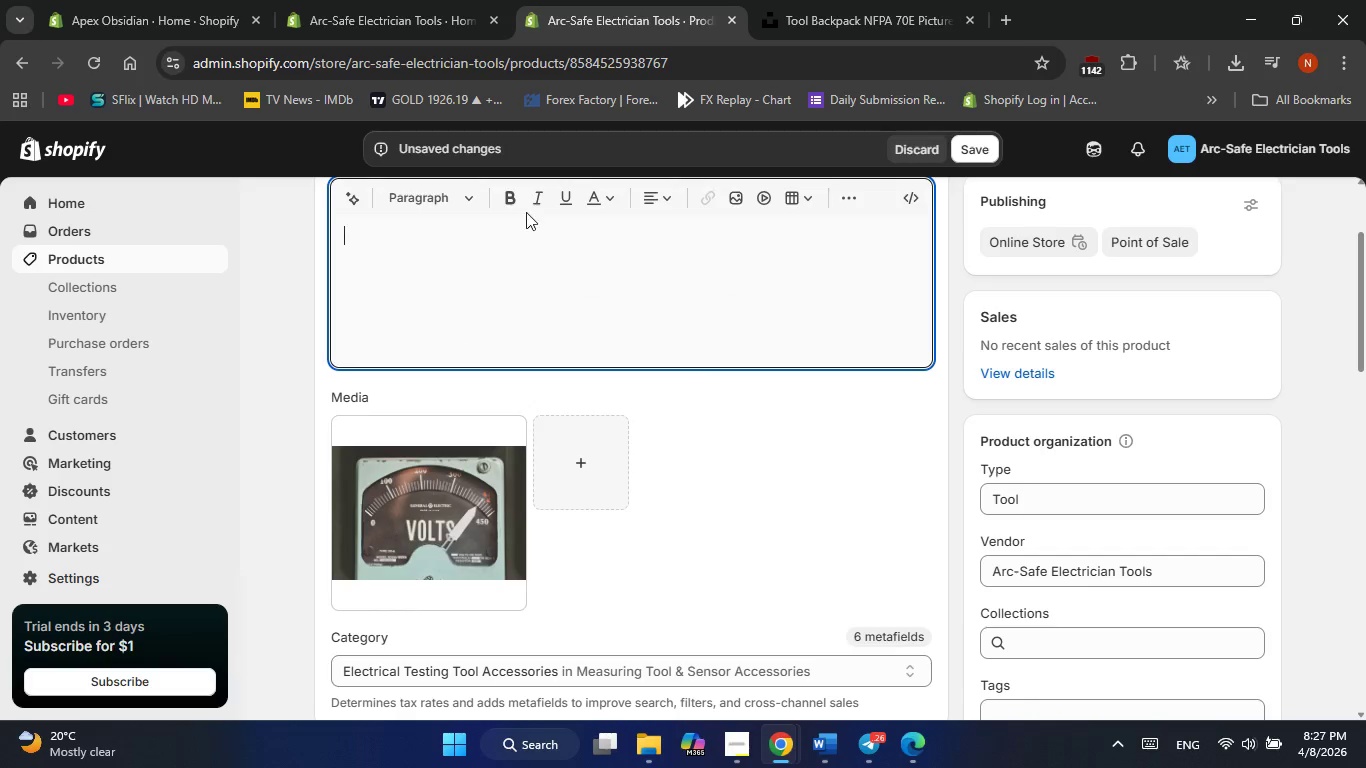 
left_click([514, 197])
 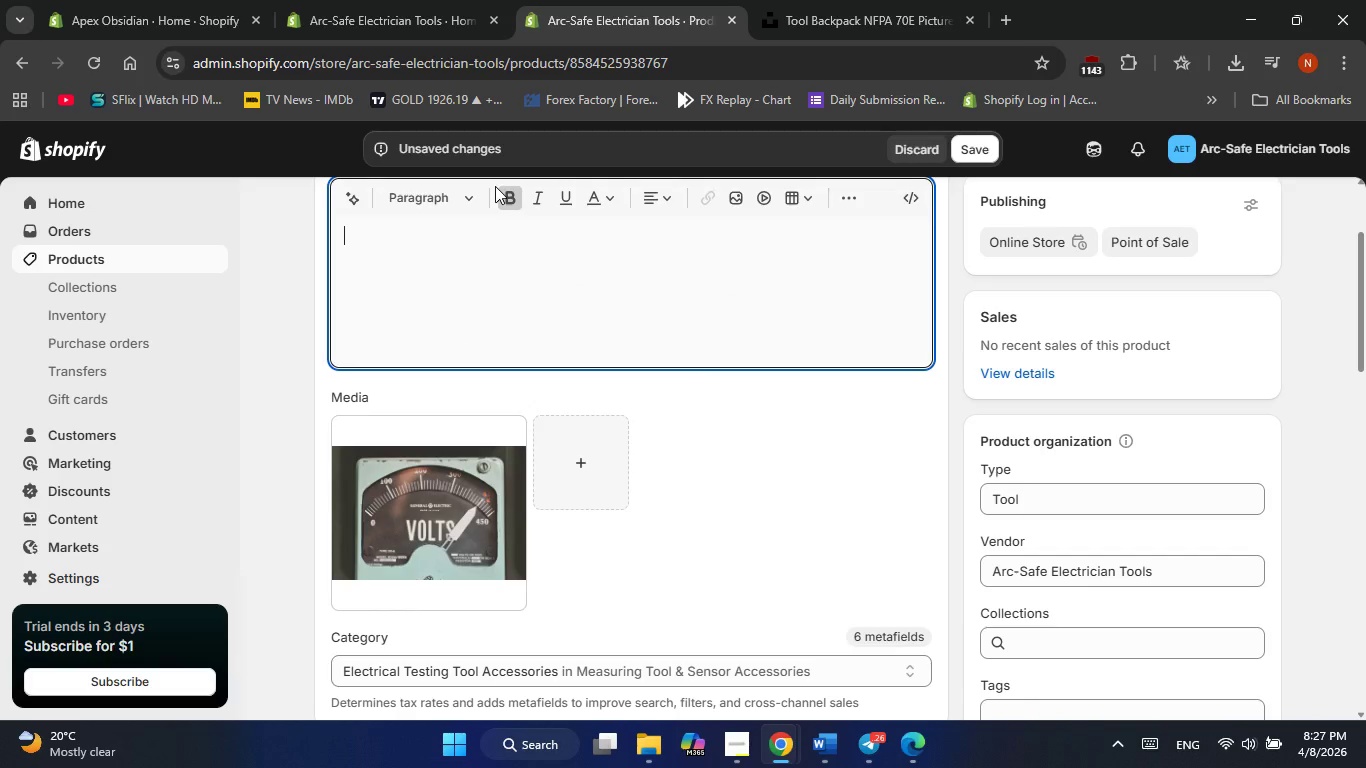 
type(Technical Specification )
 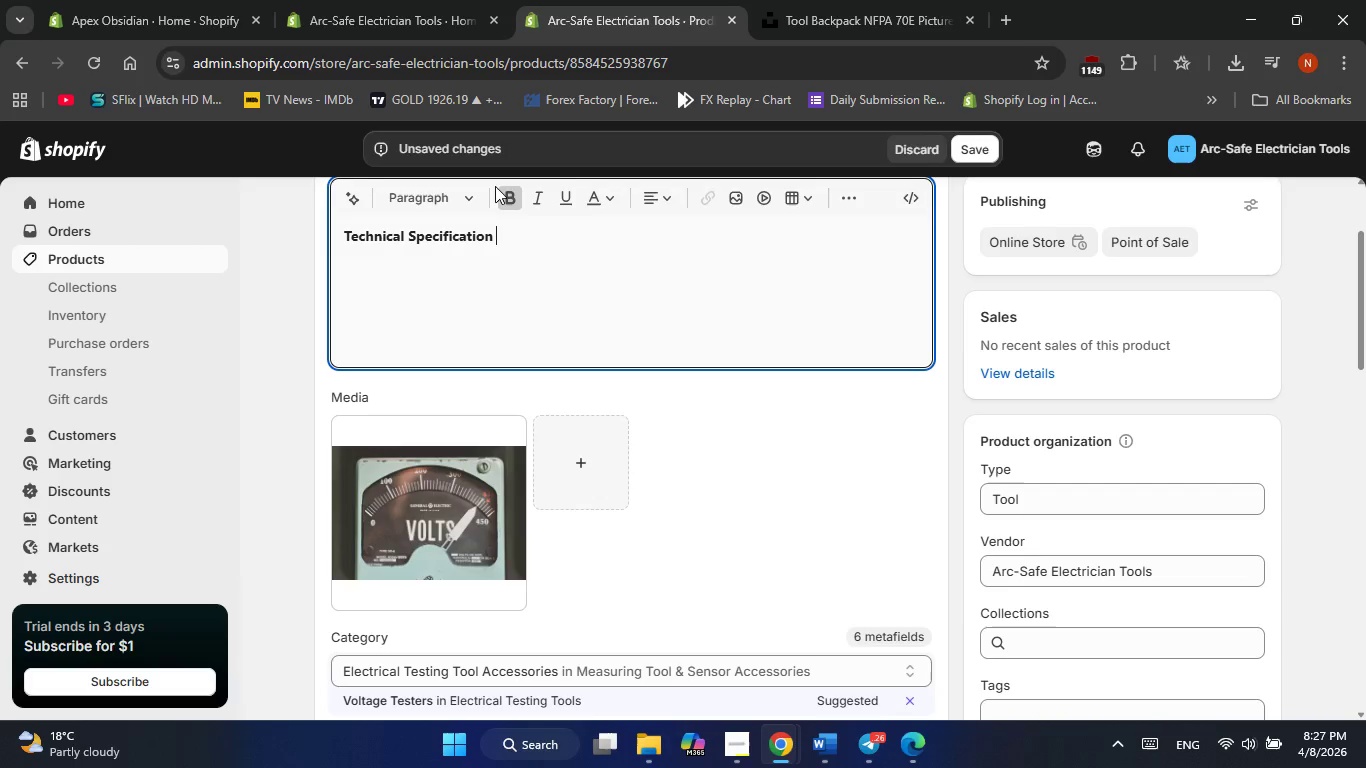 
key(Backspace)
 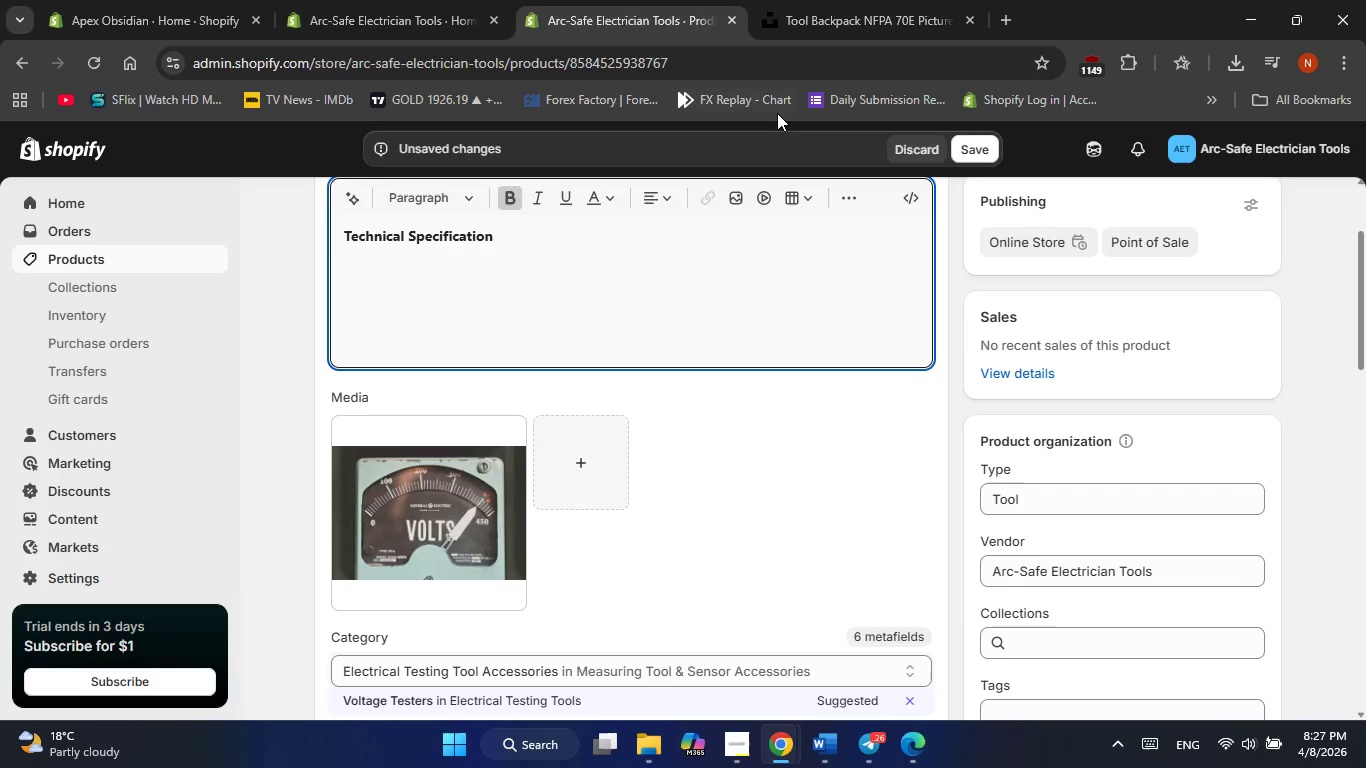 
key(Enter)
 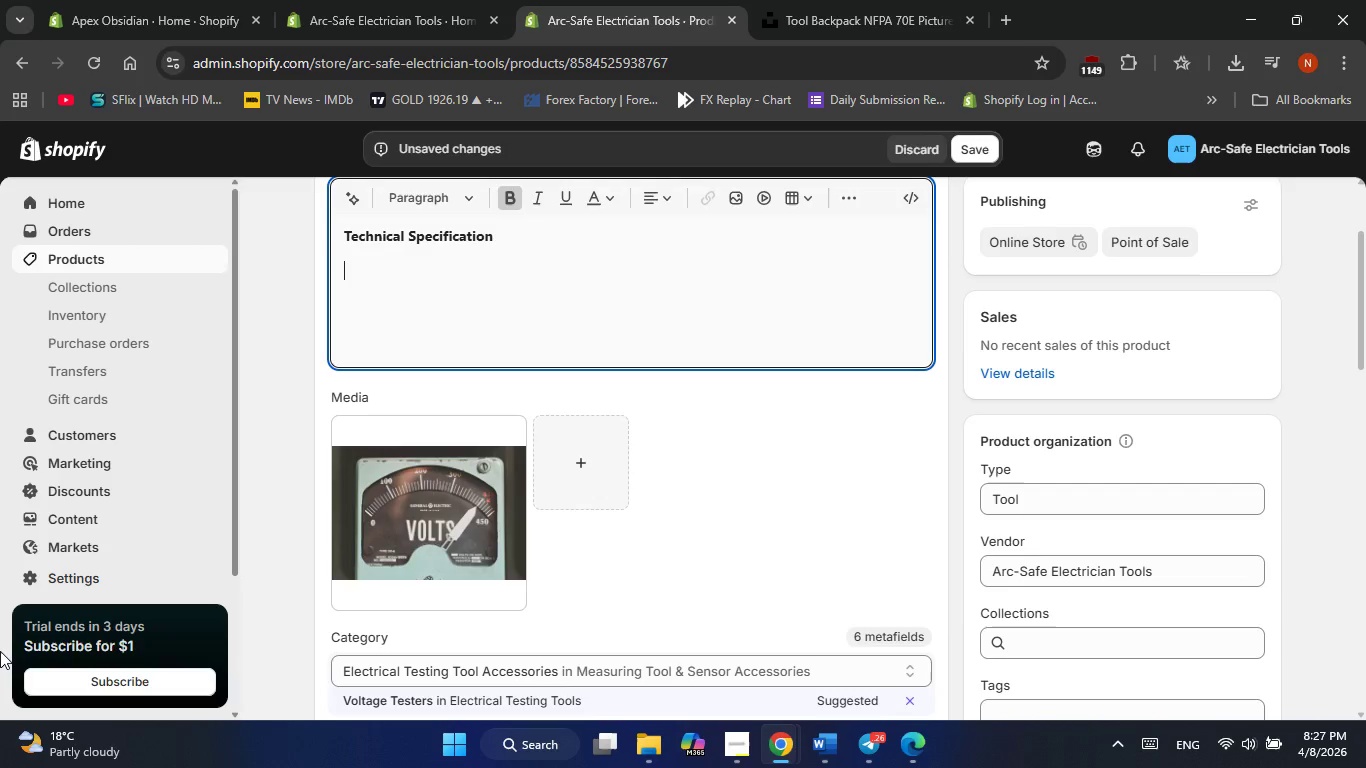 
wait(10.45)
 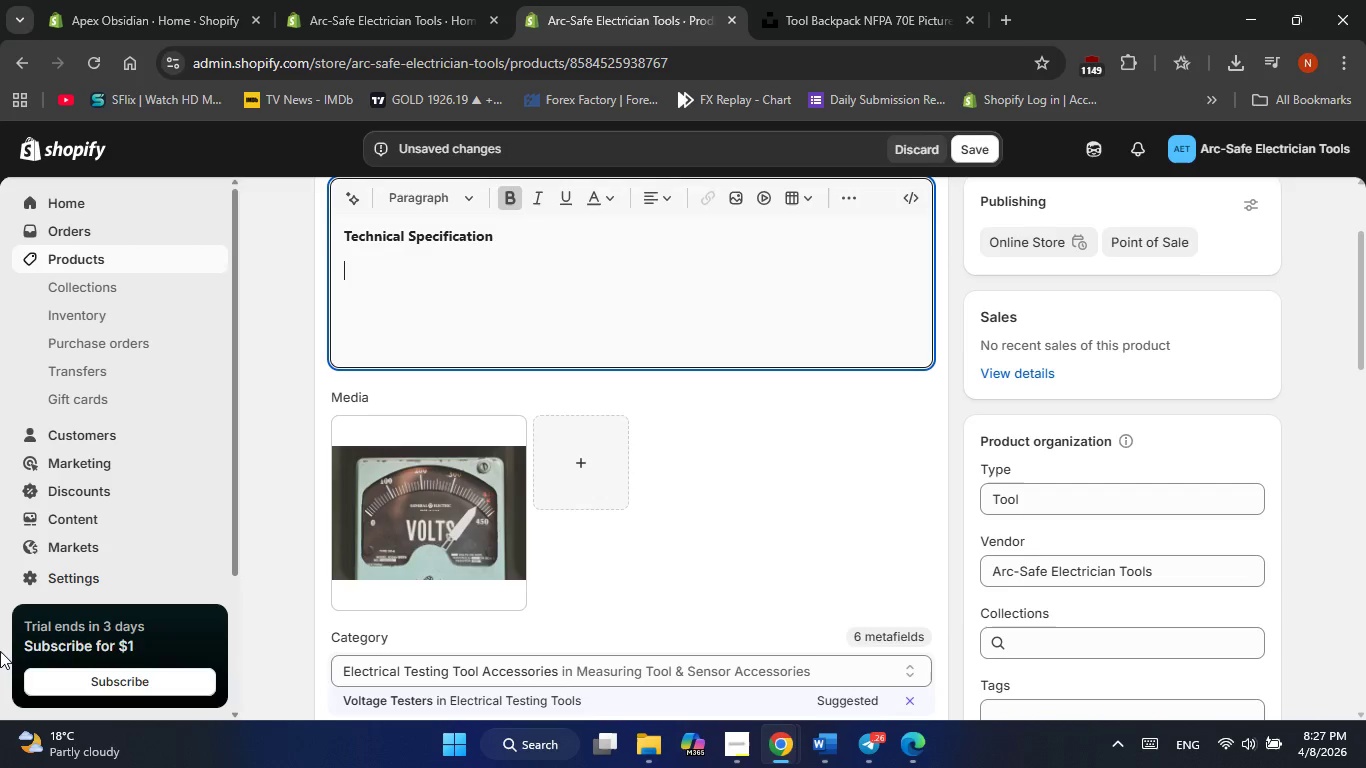 
left_click([851, 191])
 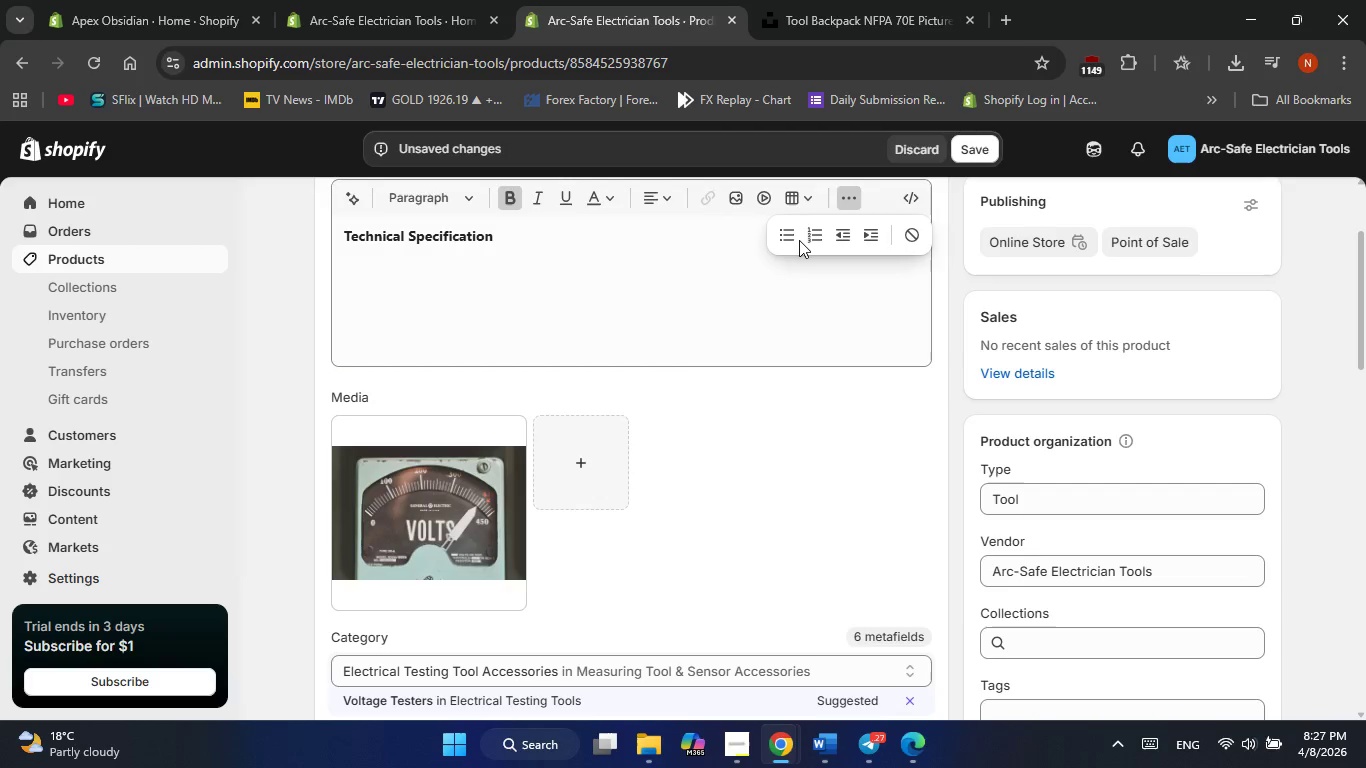 
left_click([799, 240])
 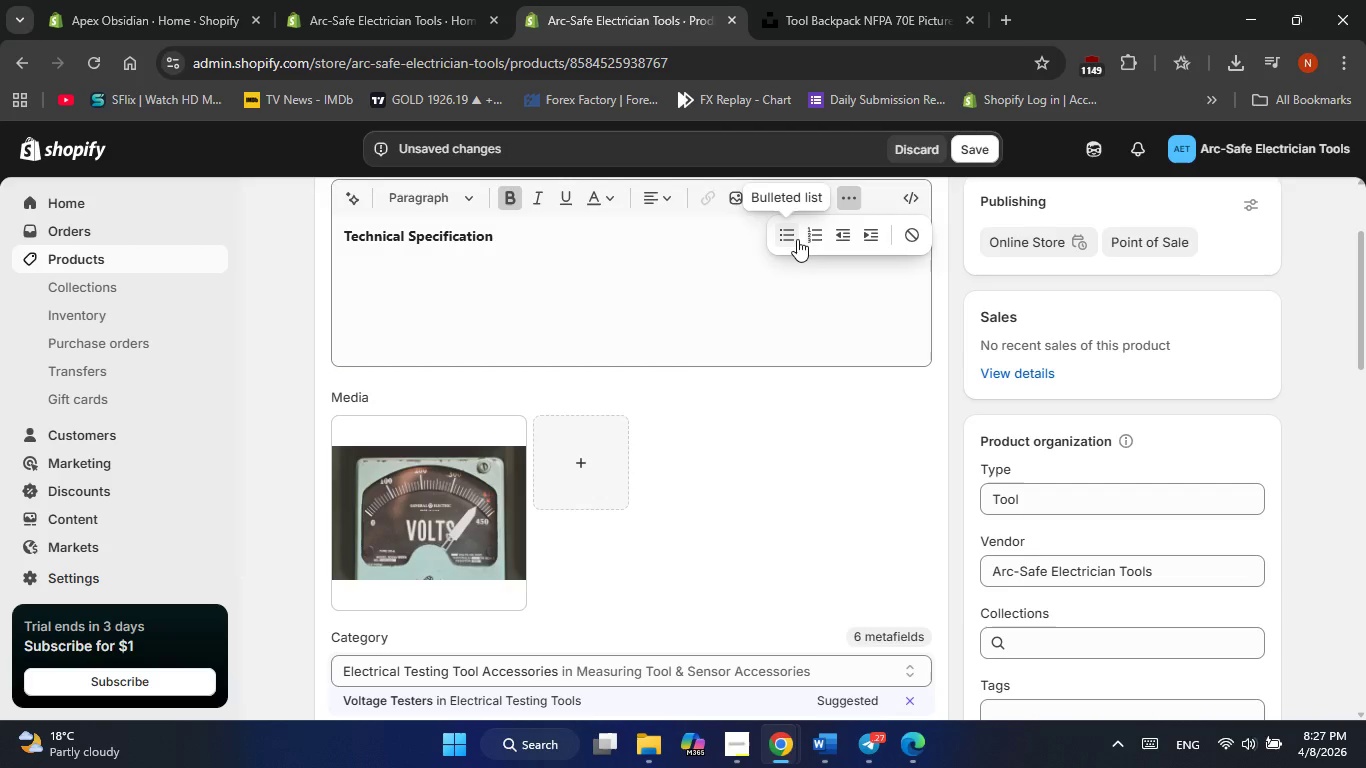 
left_click([797, 239])
 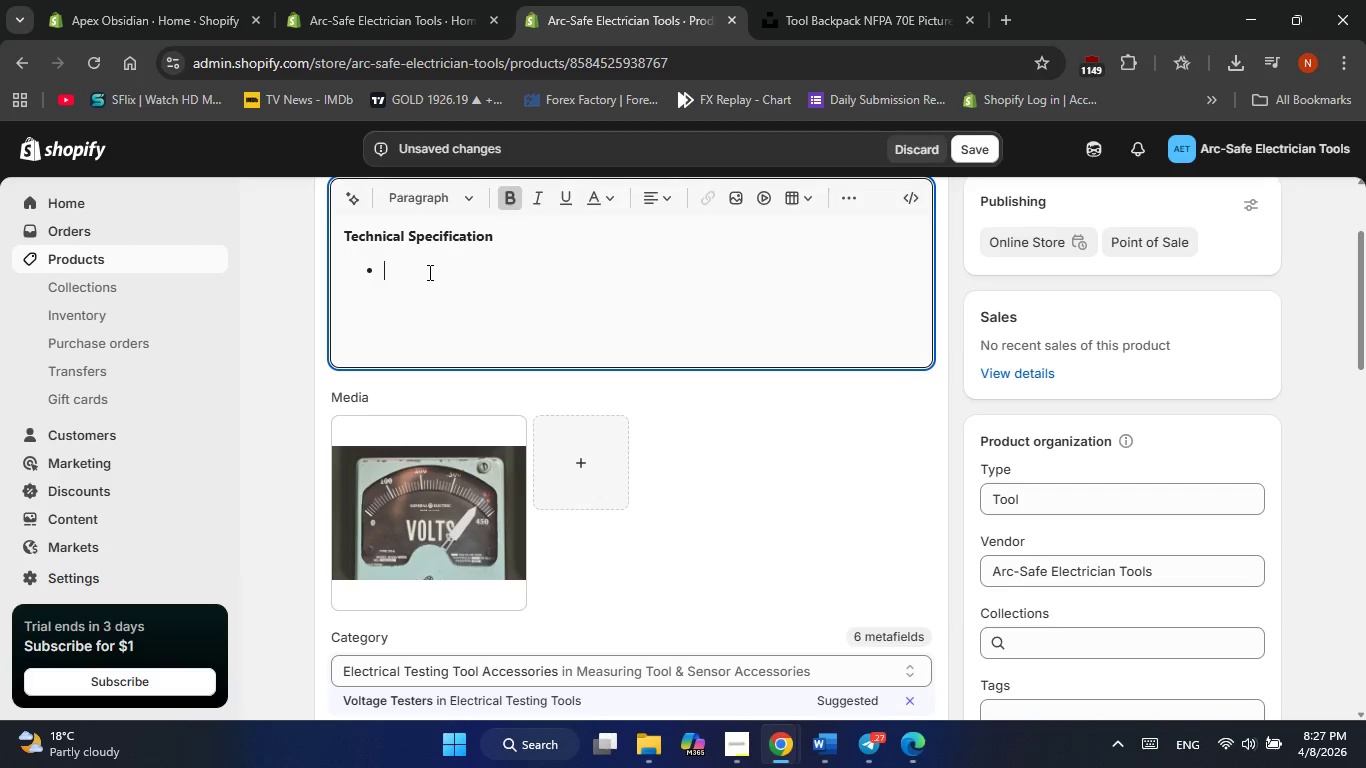 
type(Material )
 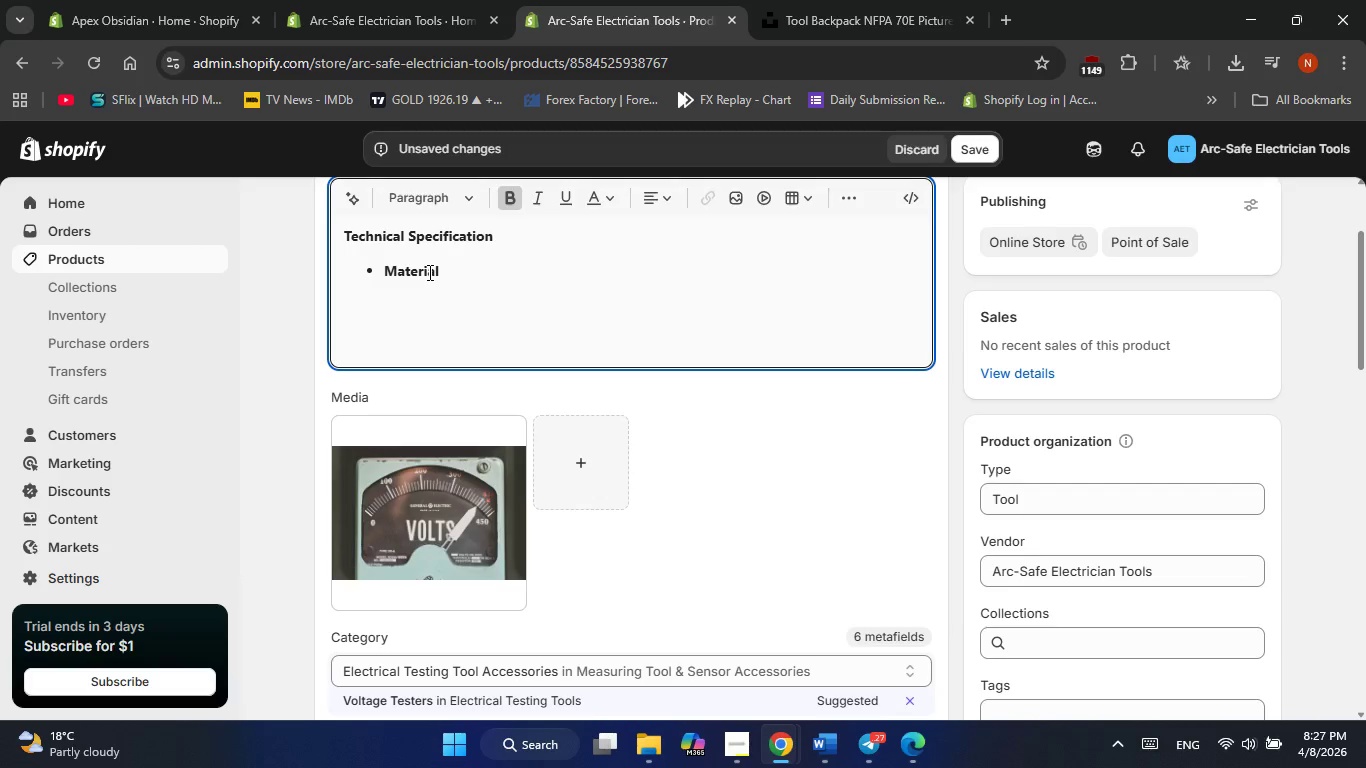 
left_click_drag(start_coordinate=[427, 272], to_coordinate=[337, 267])
 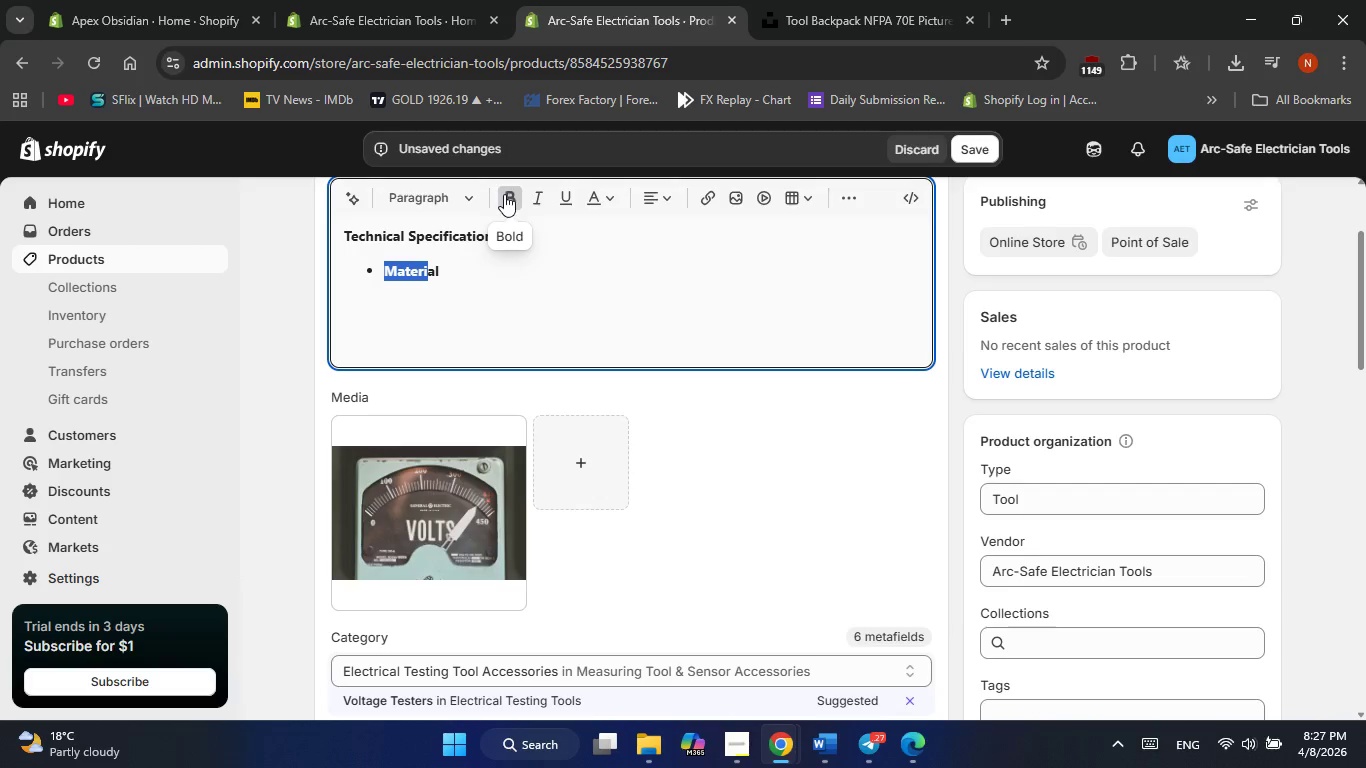 
left_click([504, 194])
 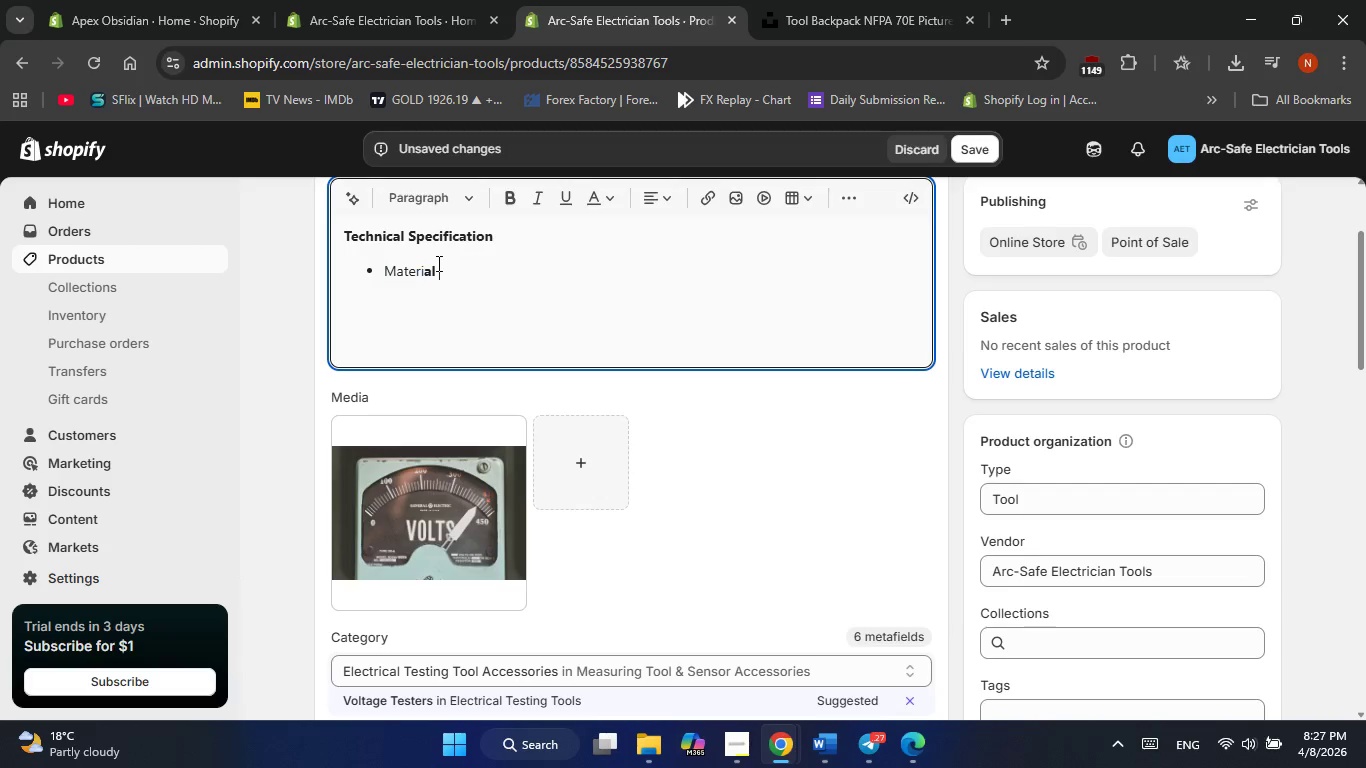 
left_click_drag(start_coordinate=[478, 263], to_coordinate=[374, 263])
 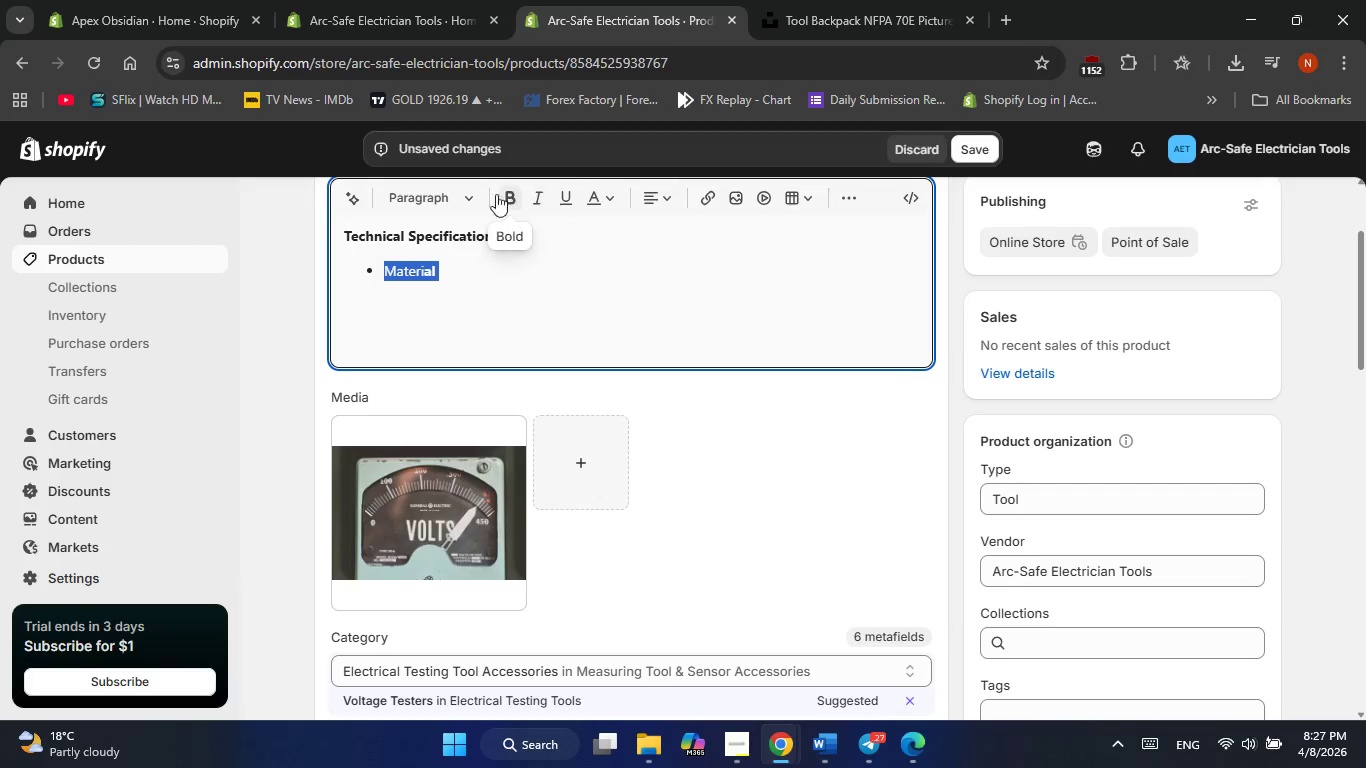 
left_click([492, 194])
 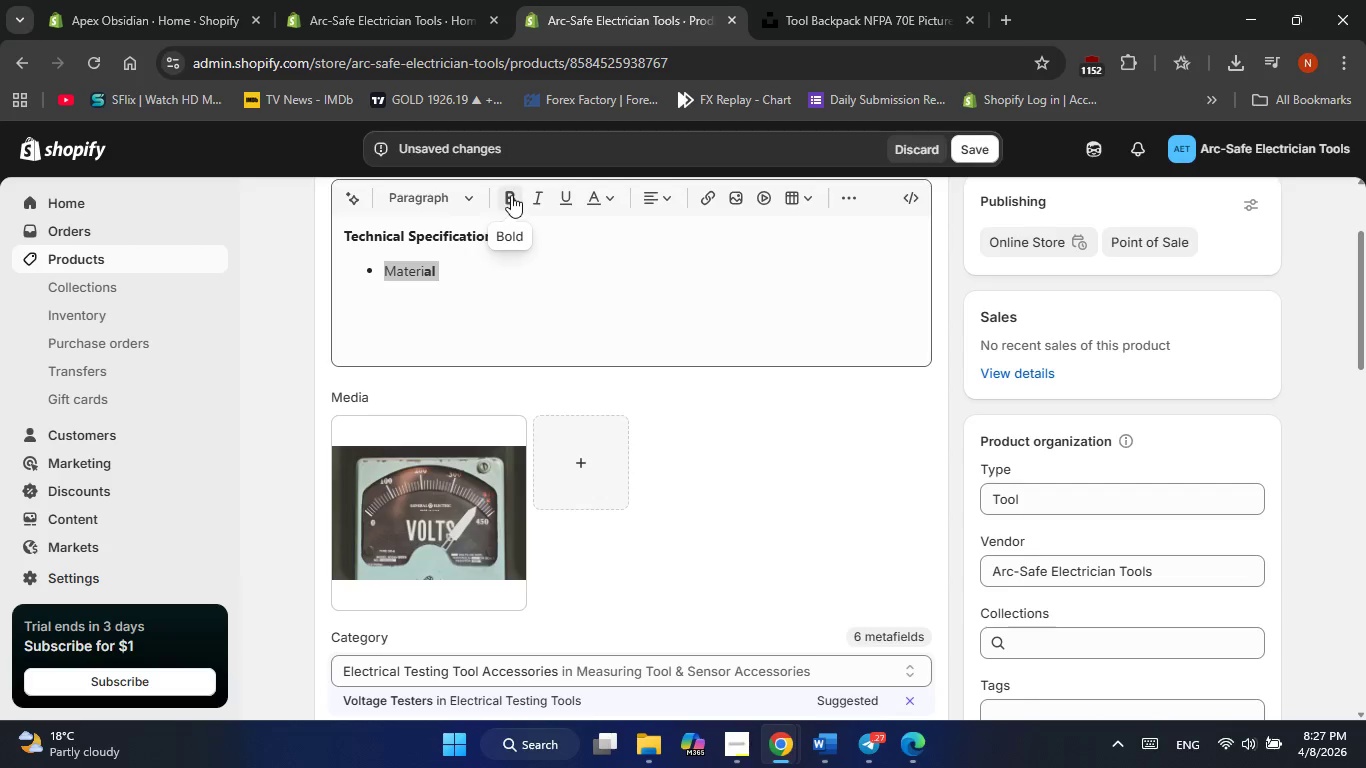 
double_click([511, 195])
 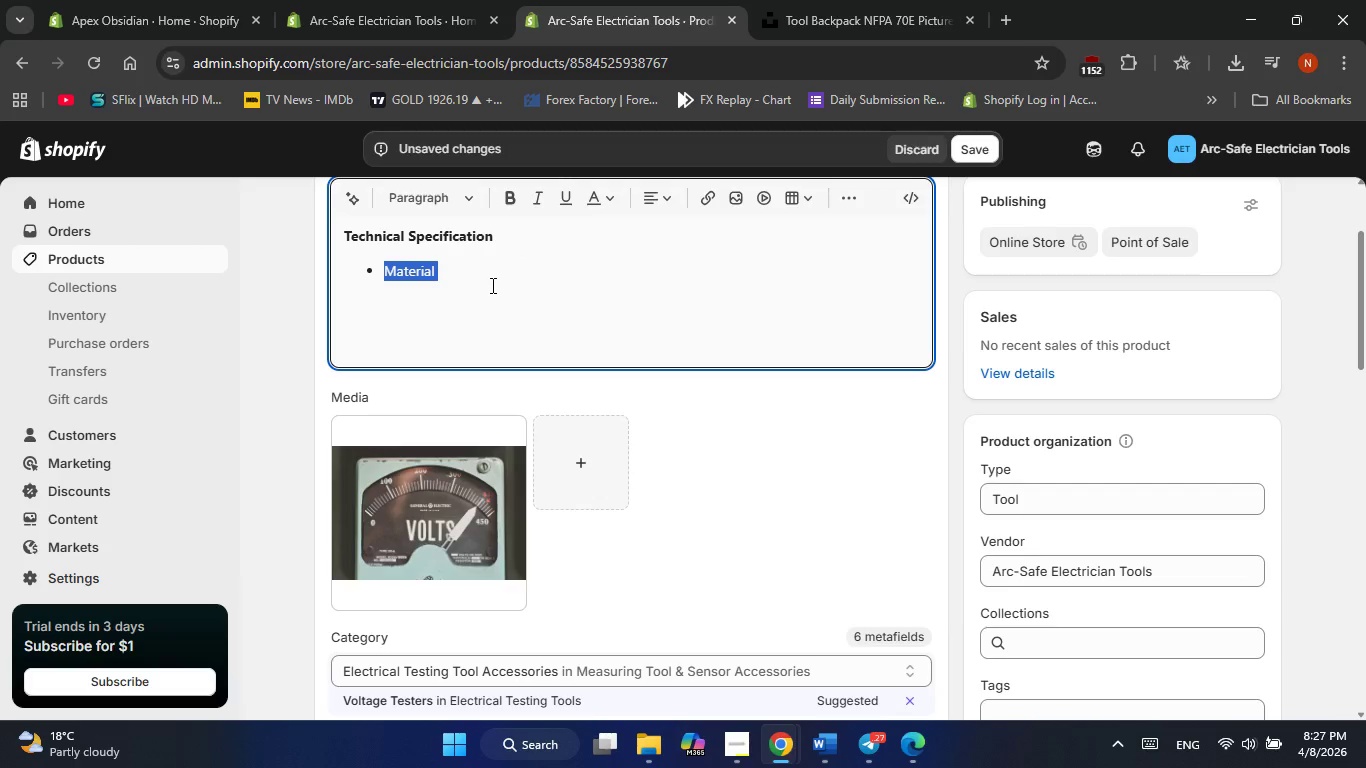 
left_click([491, 280])
 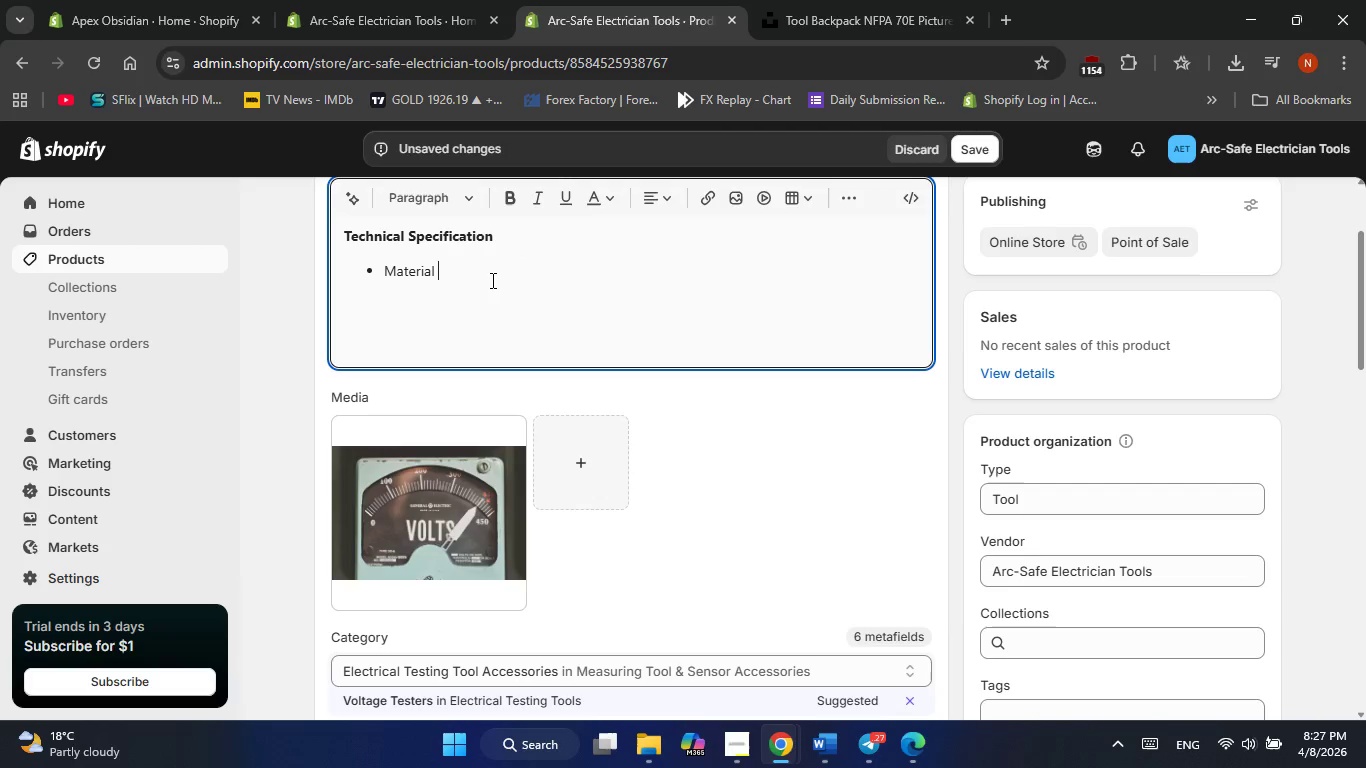 
key(Backspace)
type(: Dielectric high )
key(Backspace)
type(- )
key(Backspace)
type(denier synthetic fiber)
 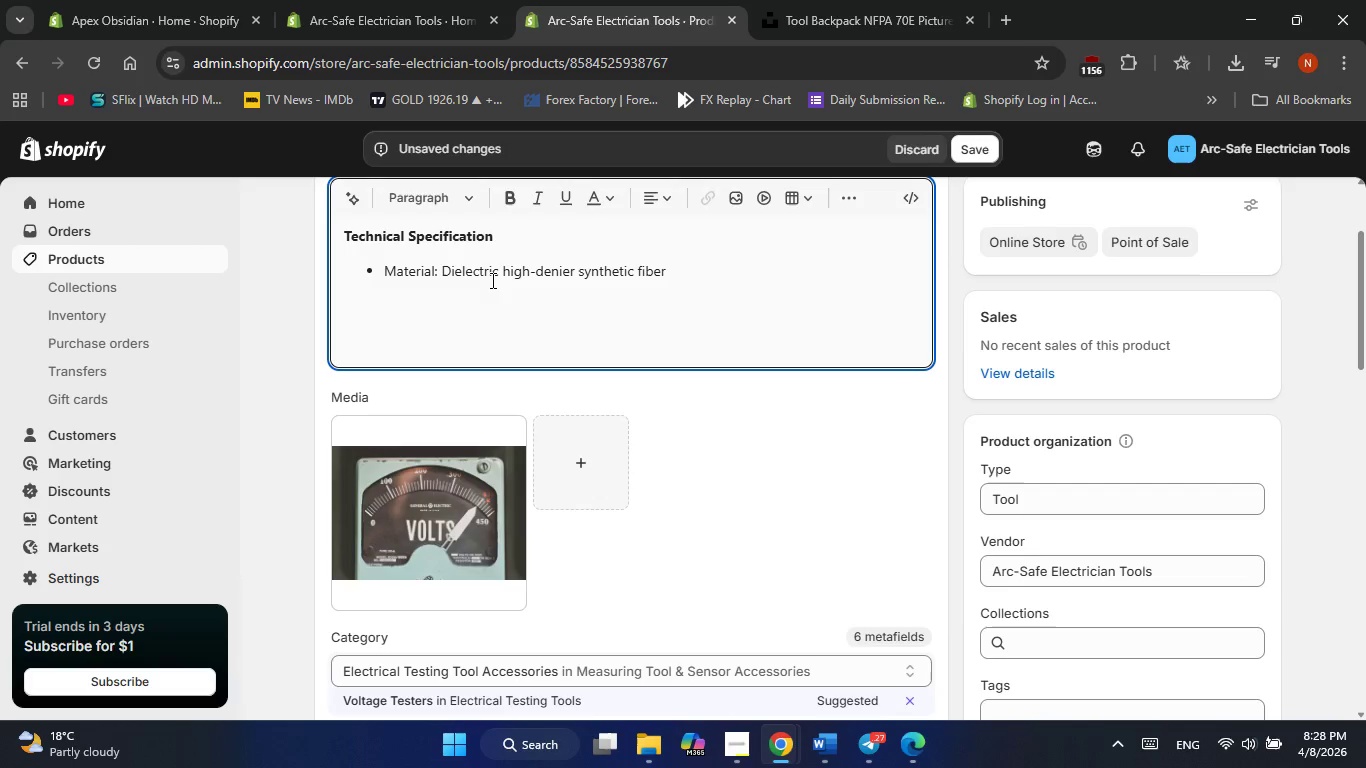 
key(Enter)
 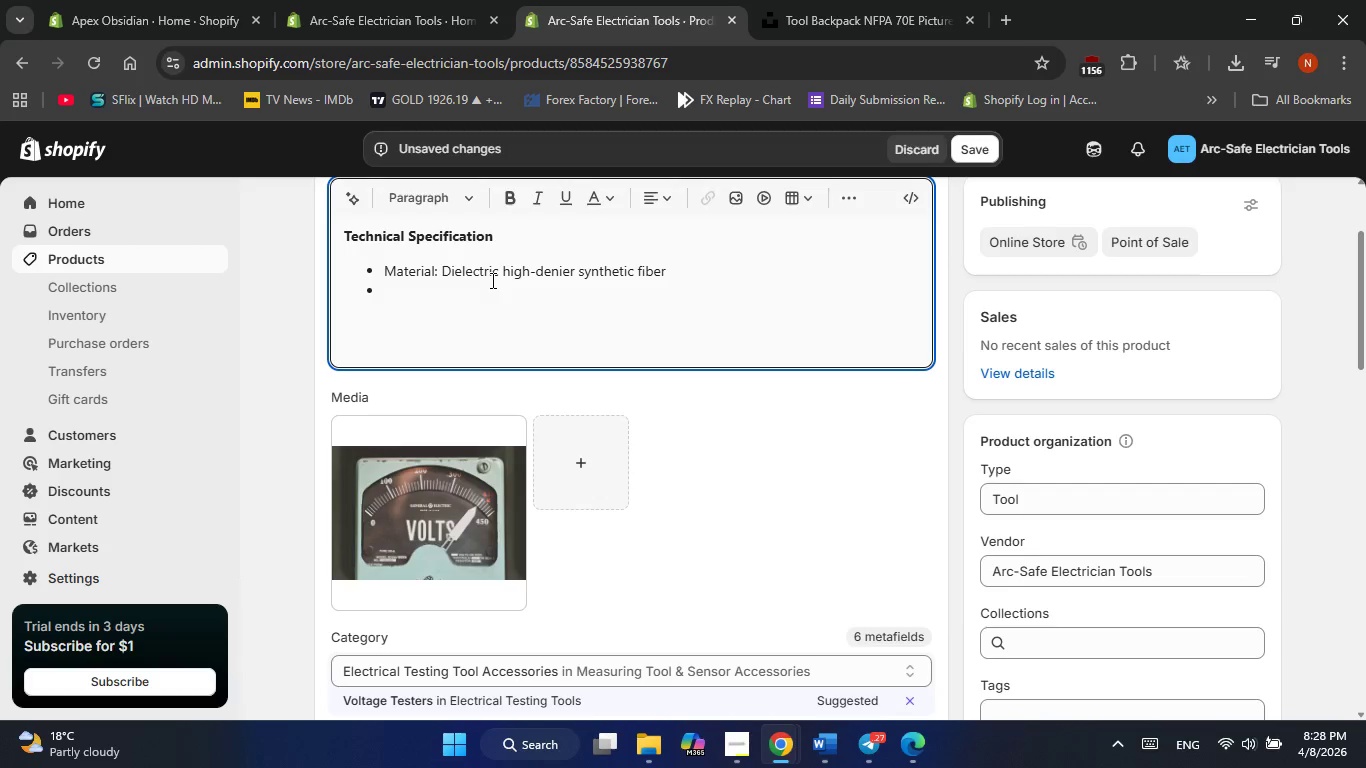 
type(Compliance )
key(Backspace)
type(: NFPA)
 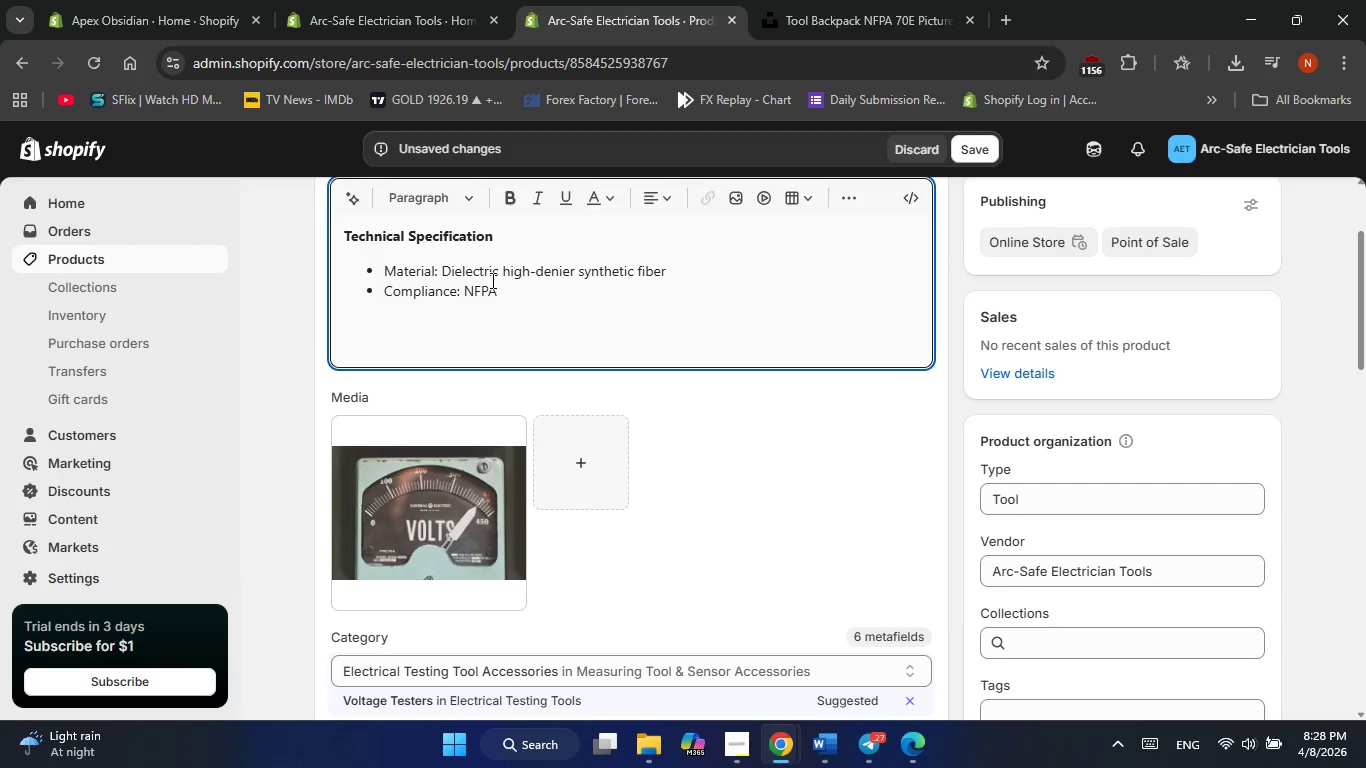 
key(Space)
 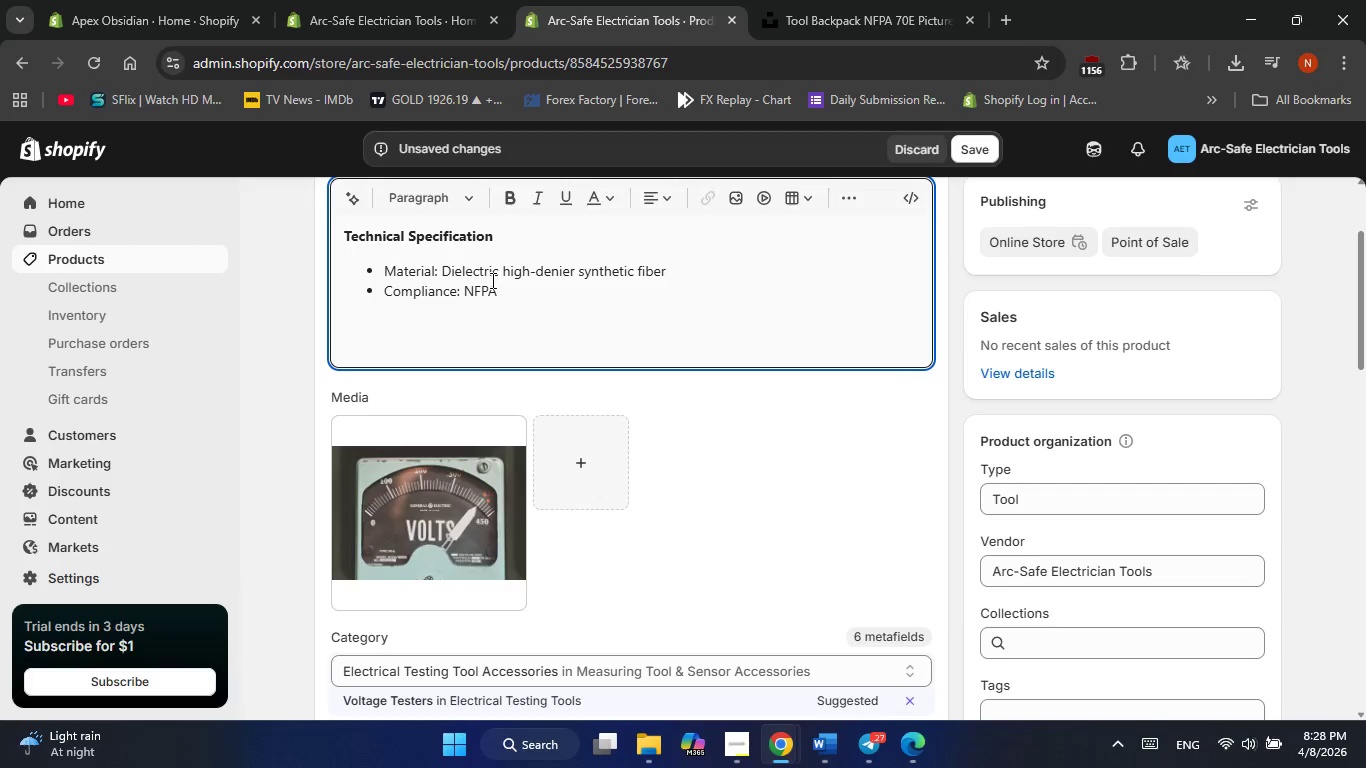 
key(Numpad7)
 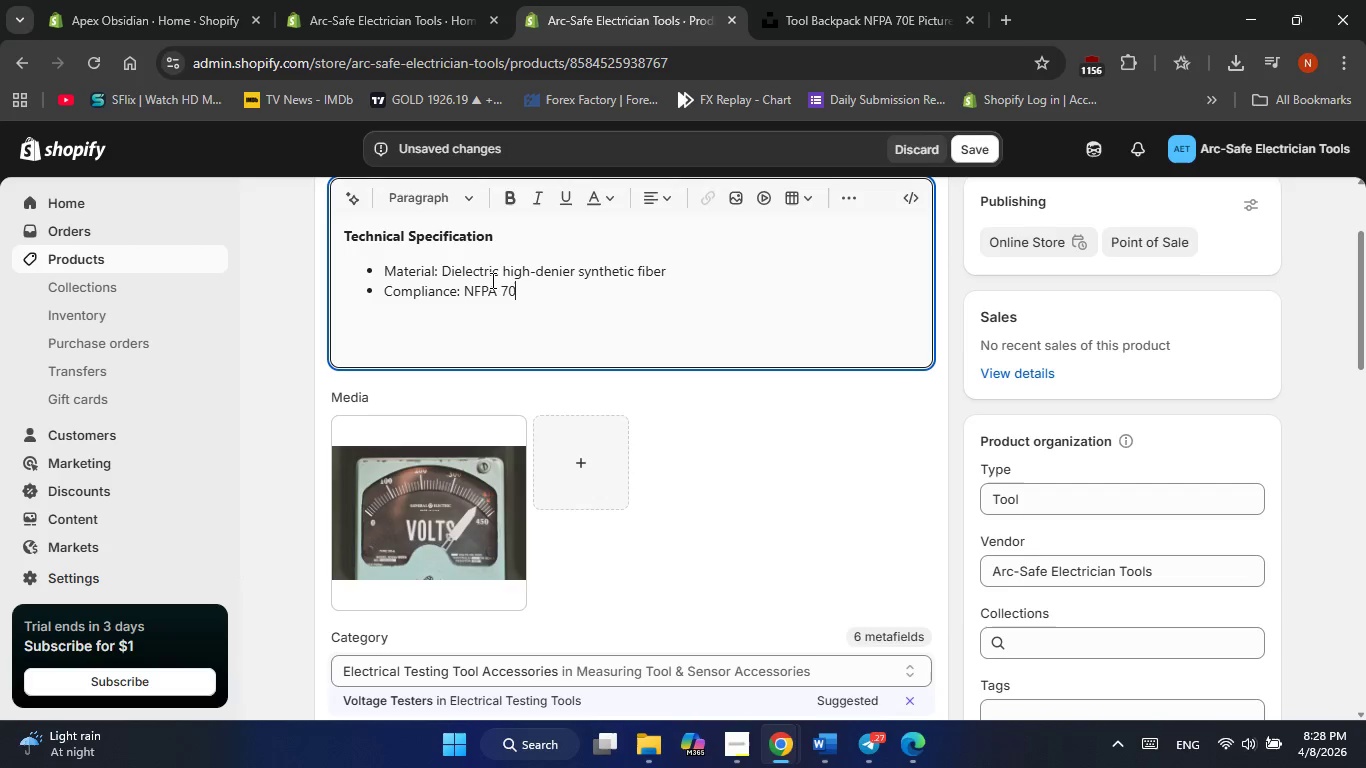 
key(Numpad0)
 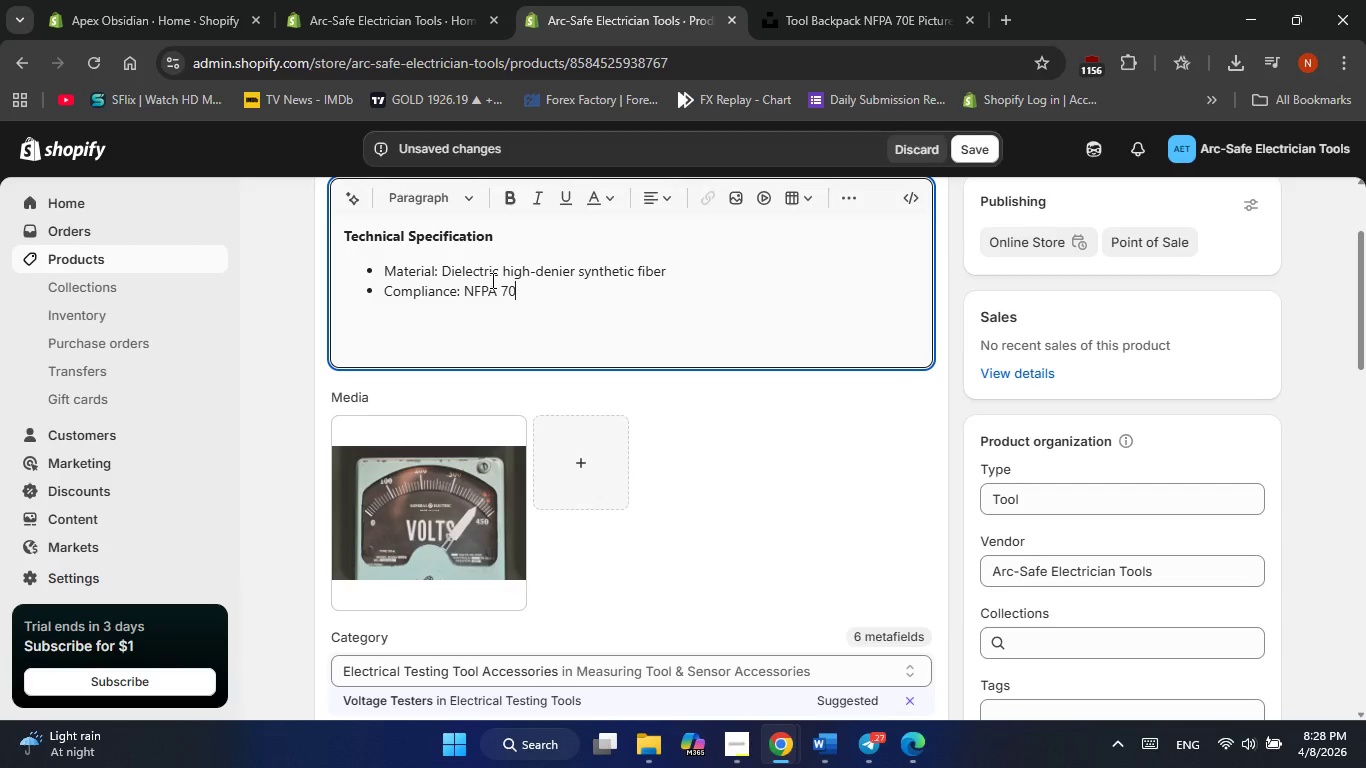 
key(Shift+E)
 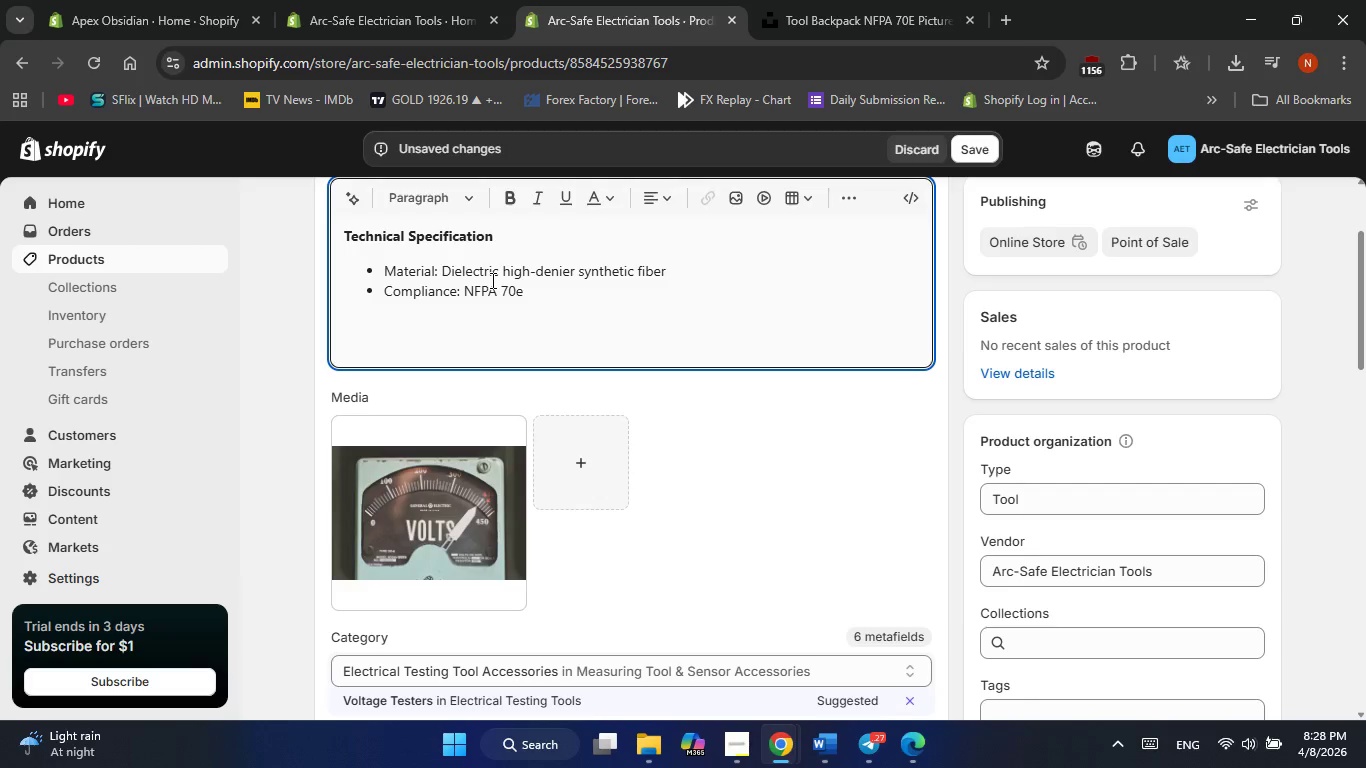 
key(Backspace)
 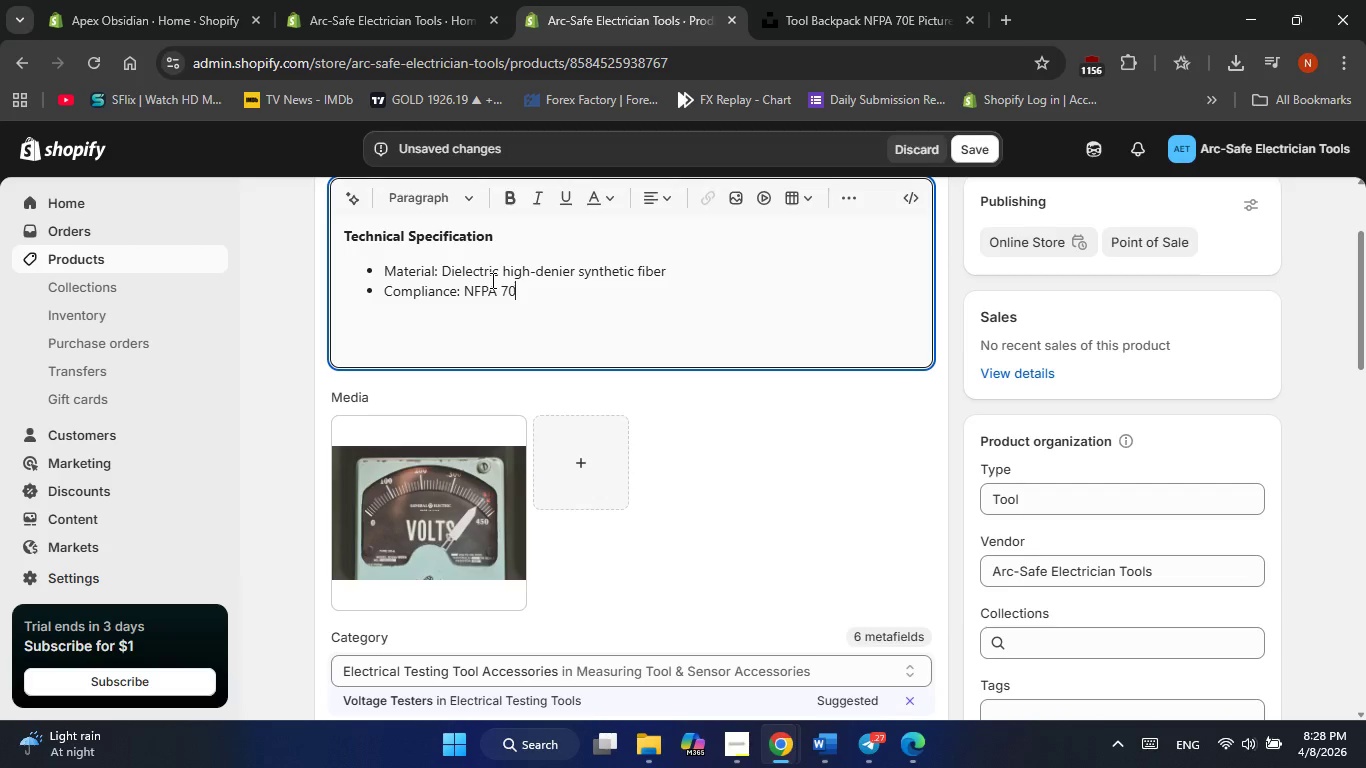 
key(E)
 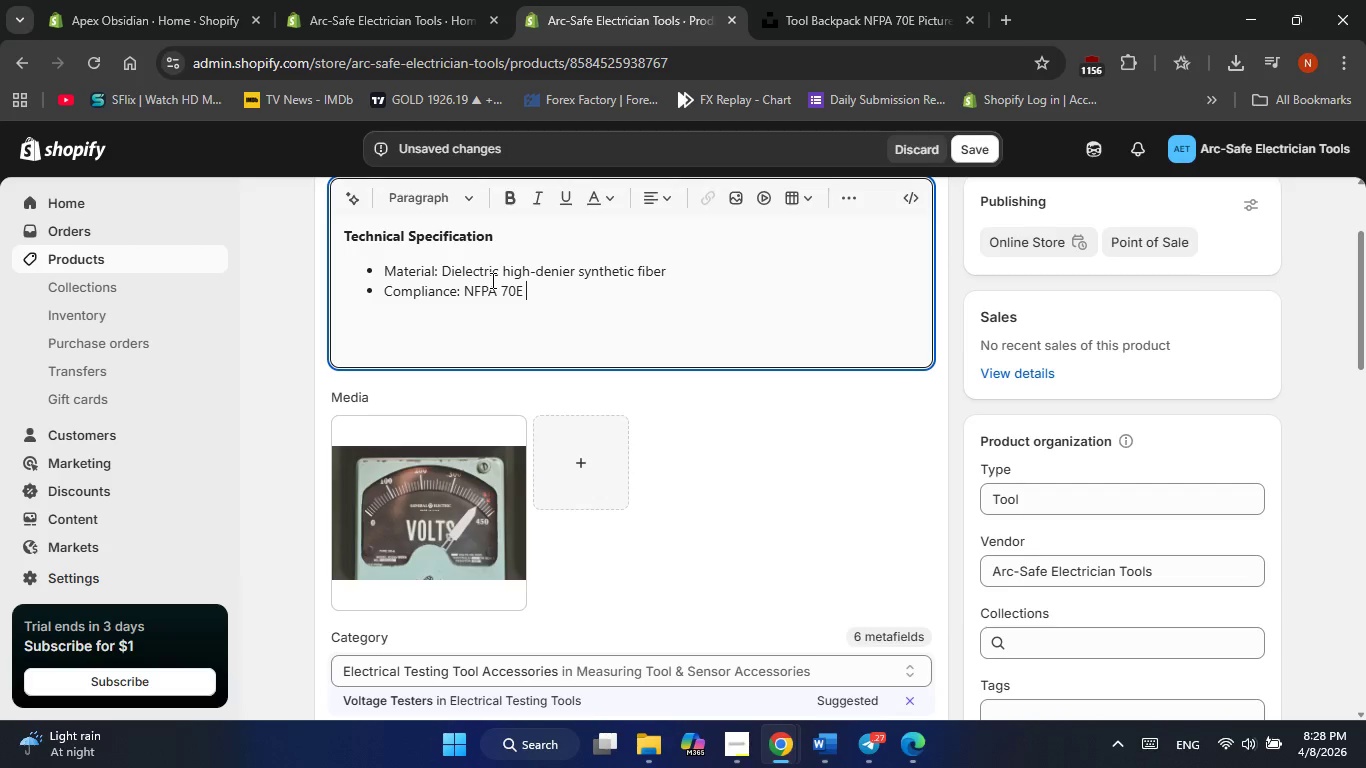 
key(Space)
 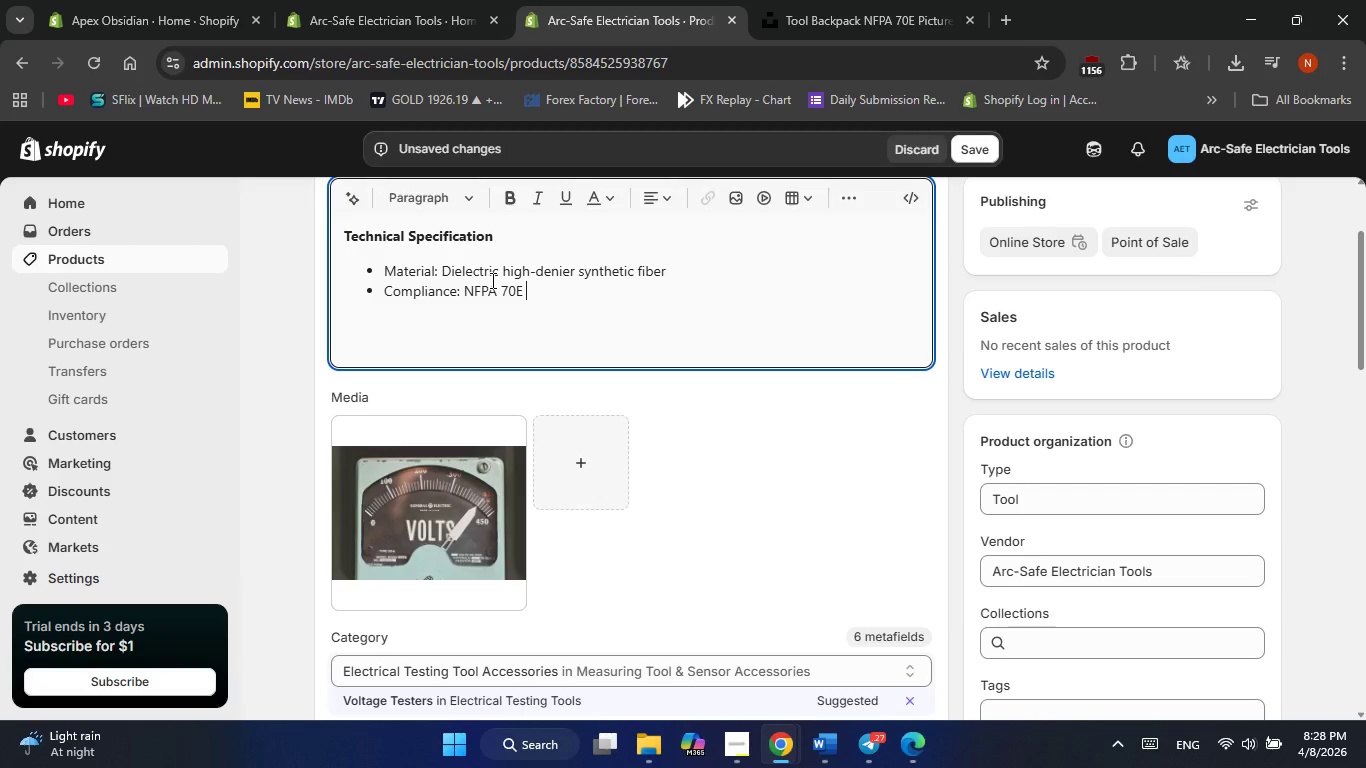 
type(Com)
key(Backspace)
key(Backspace)
key(Backspace)
type(cOM)
 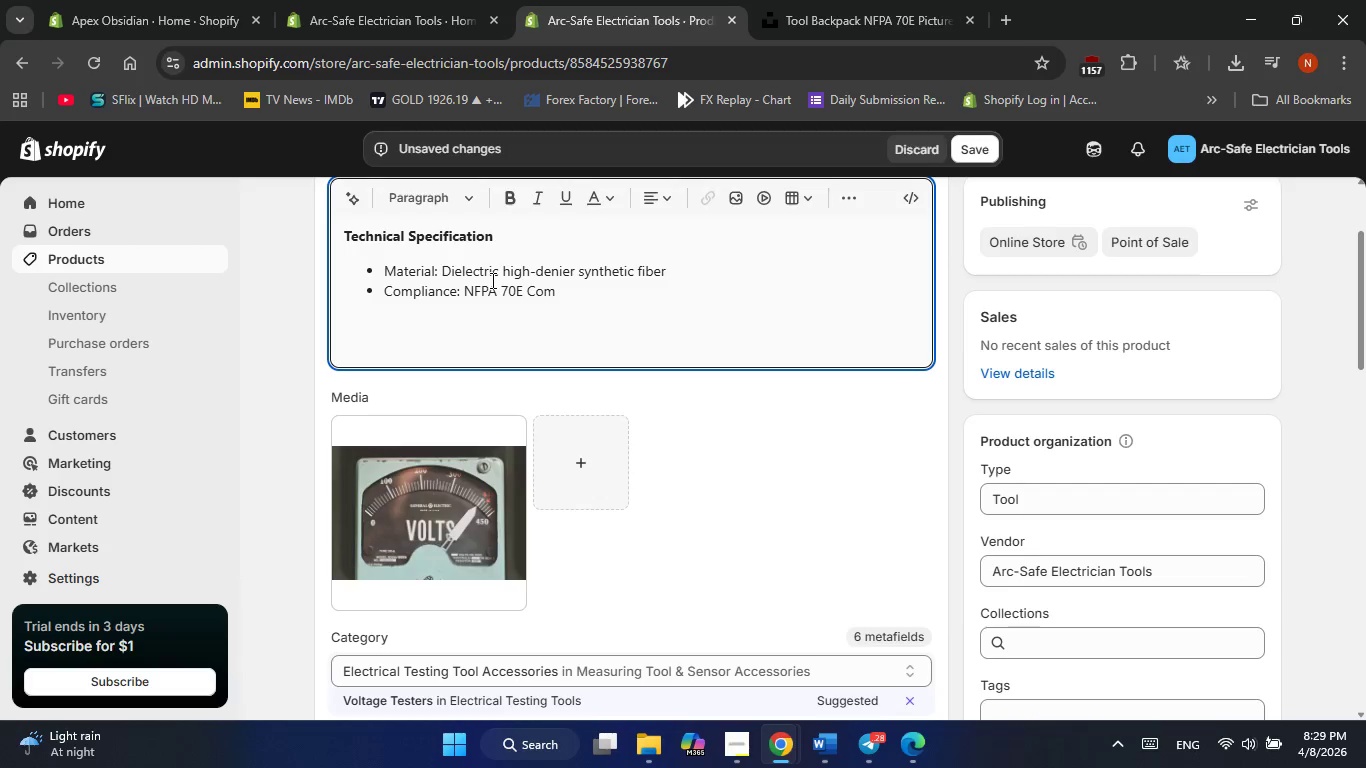 
wait(43.78)
 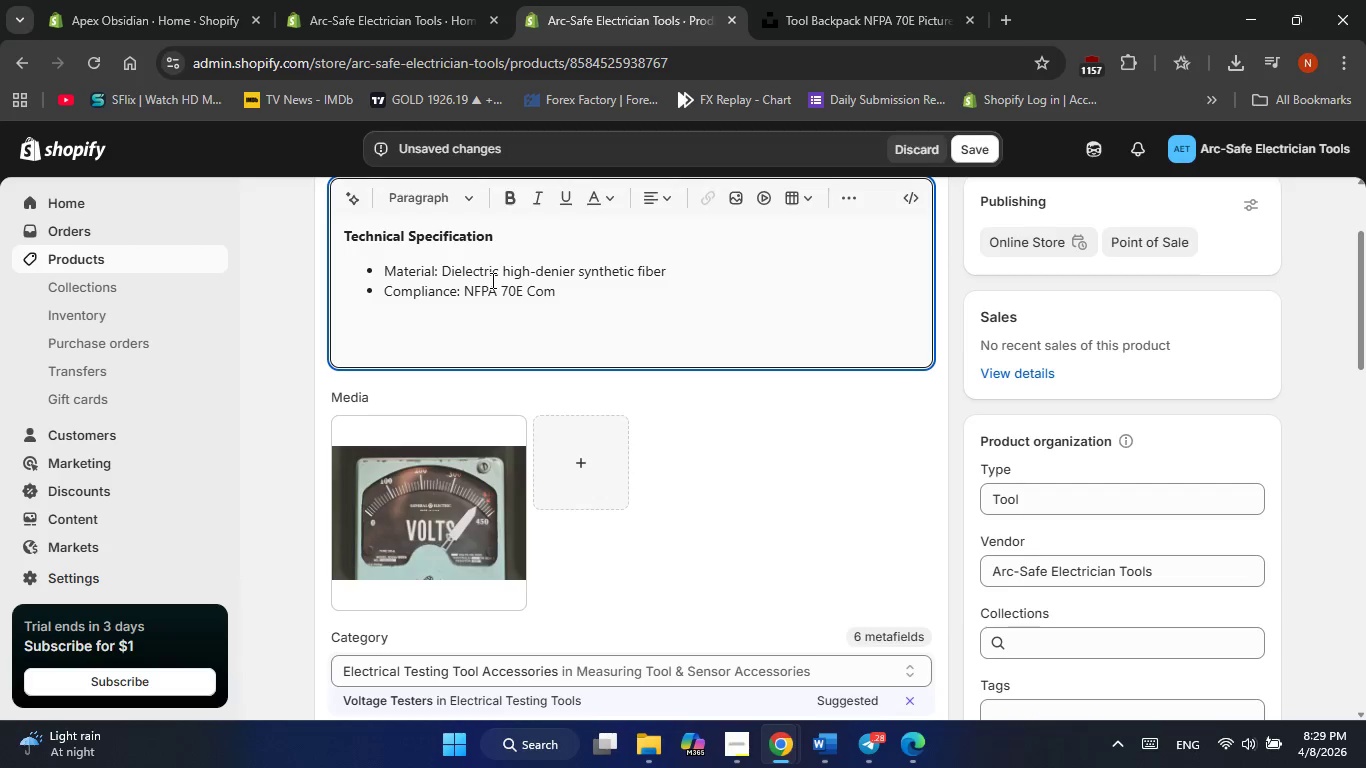 
mouse_move([655, 4])
 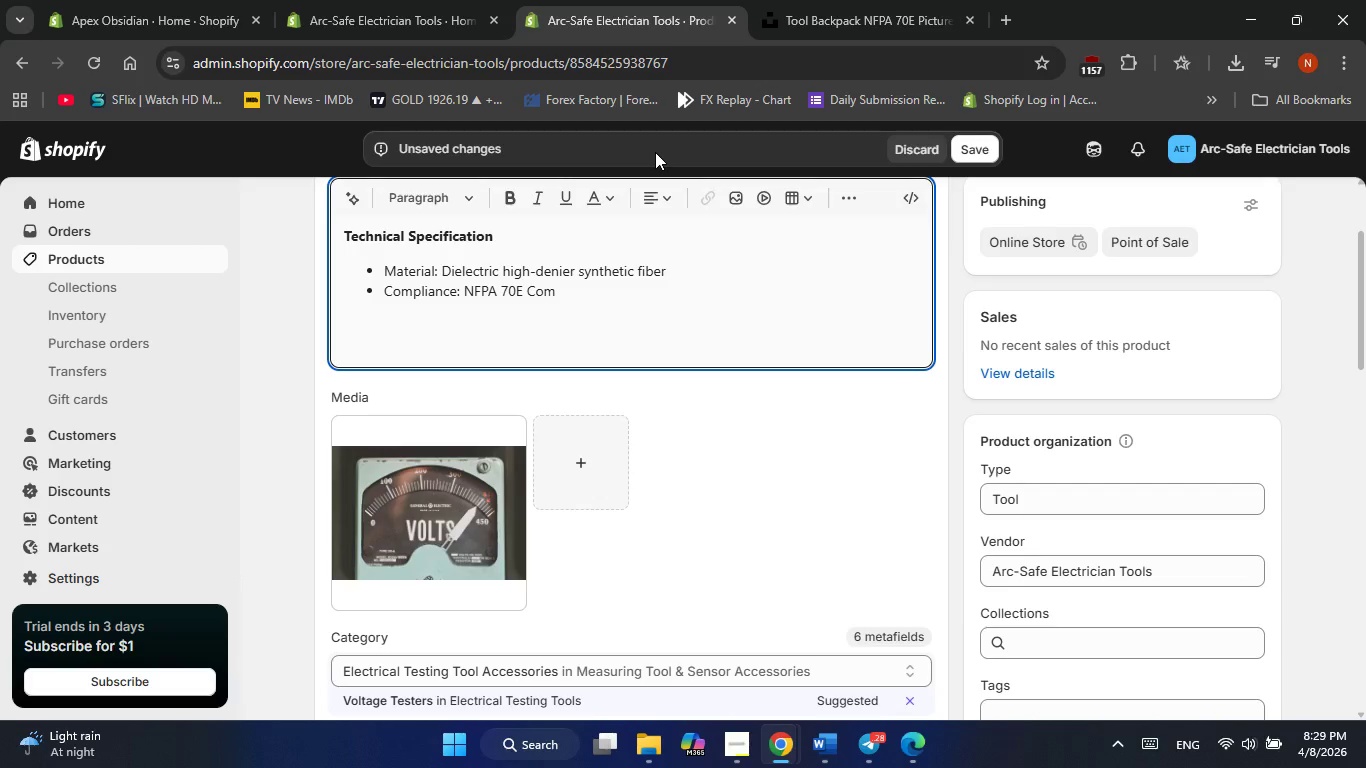 
wait(10.93)
 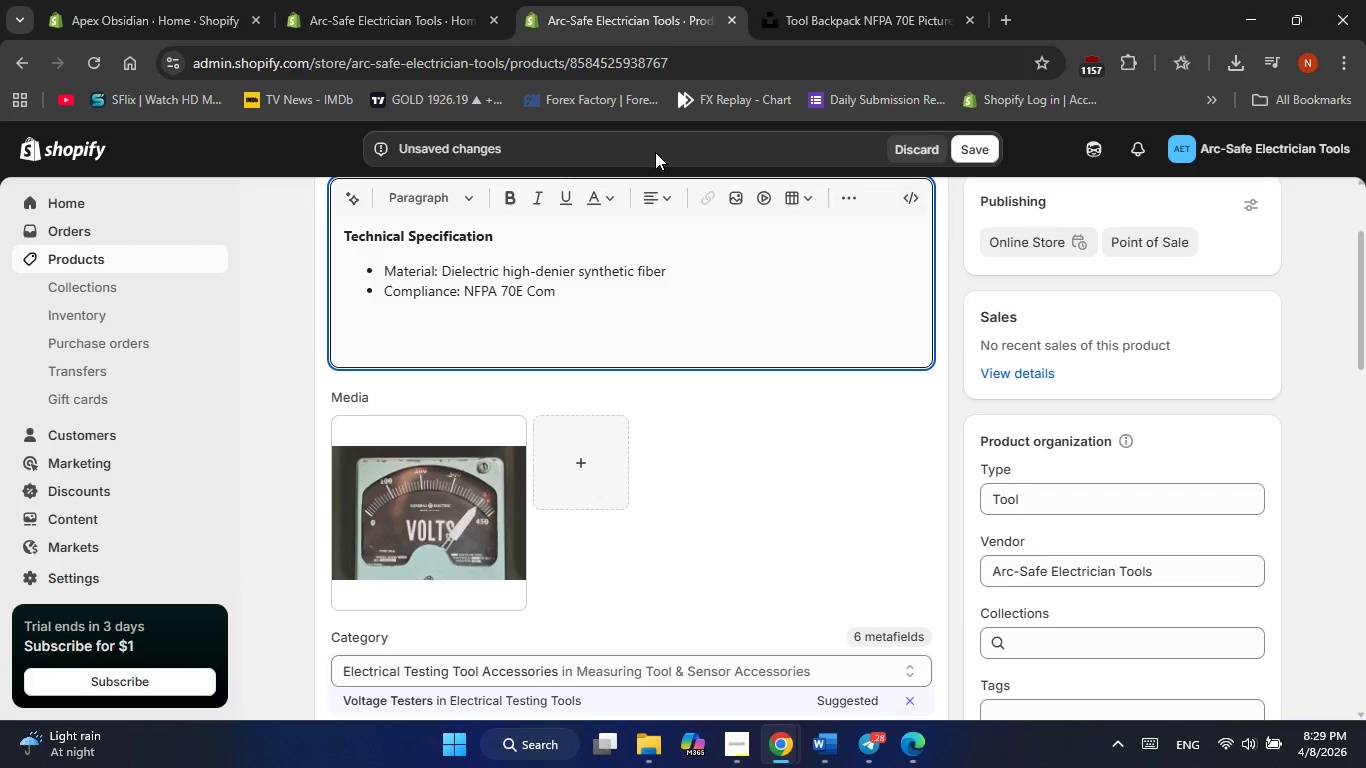 
scroll: coordinate [661, 153], scroll_direction: up, amount: 1.0
 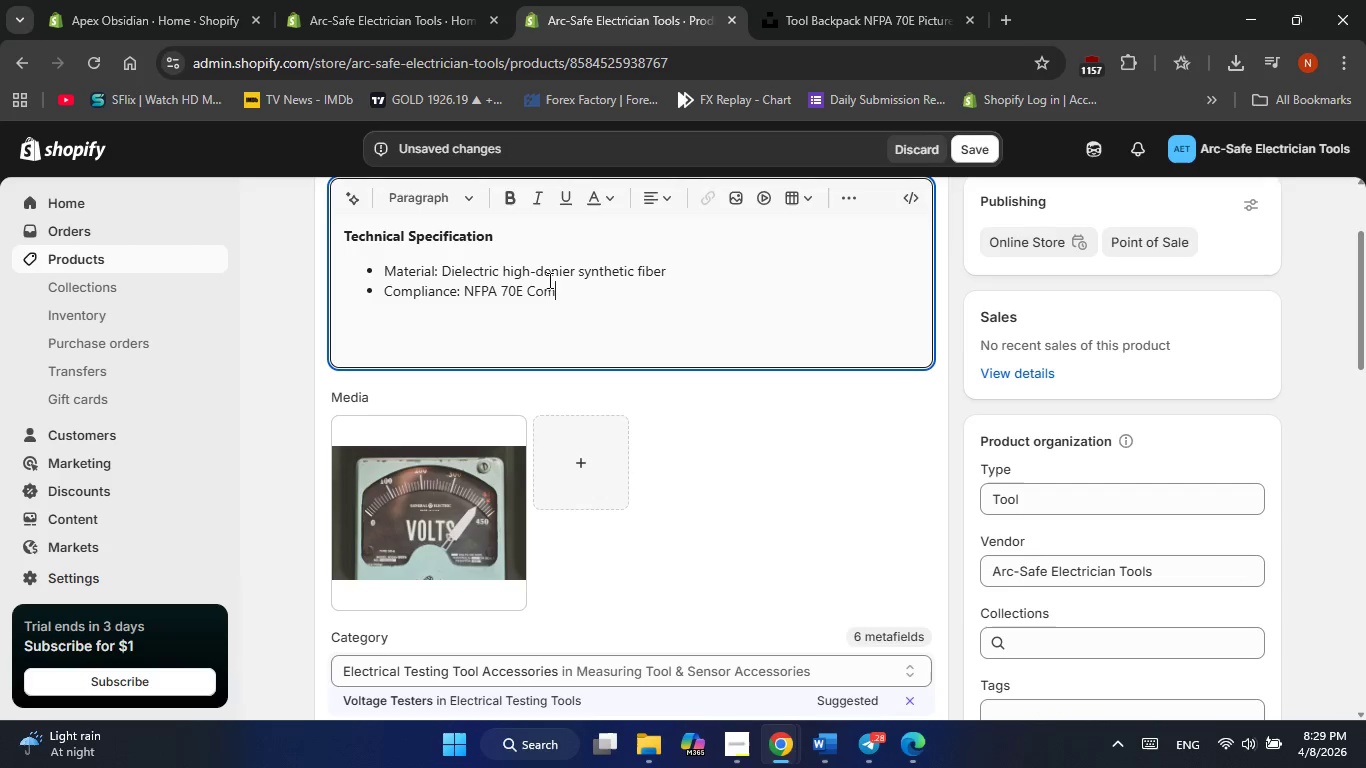 
left_click([568, 293])
 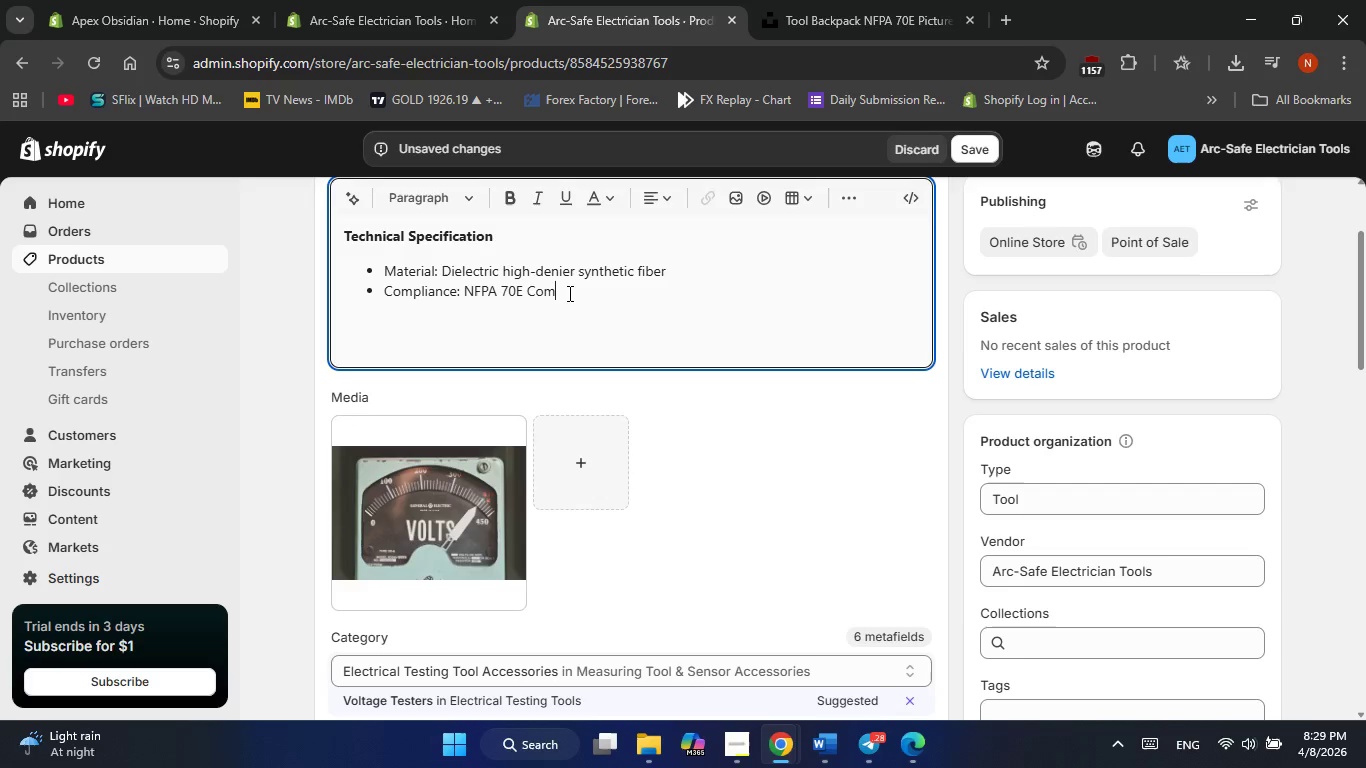 
wait(7.73)
 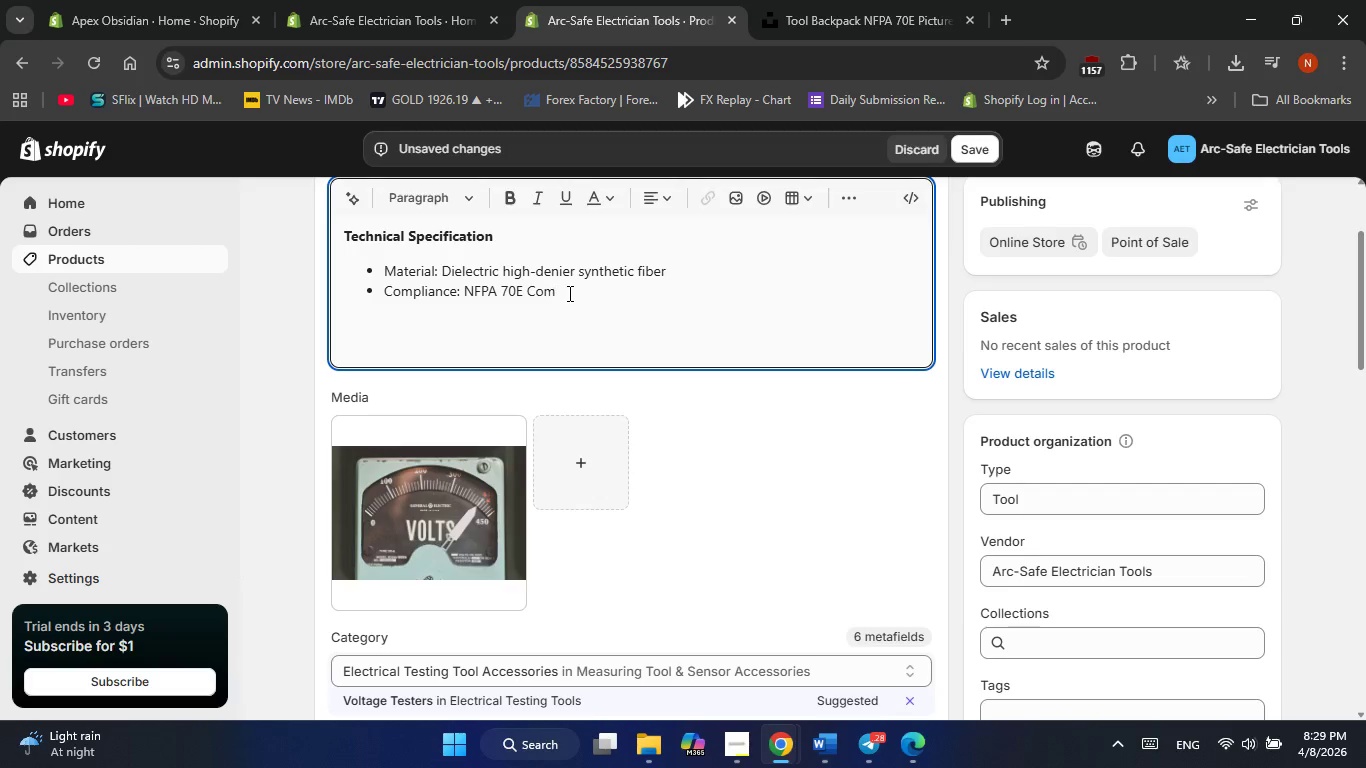 
type(PLIANT ARC FLASH SAFETY MATERIALS )
key(Backspace)
 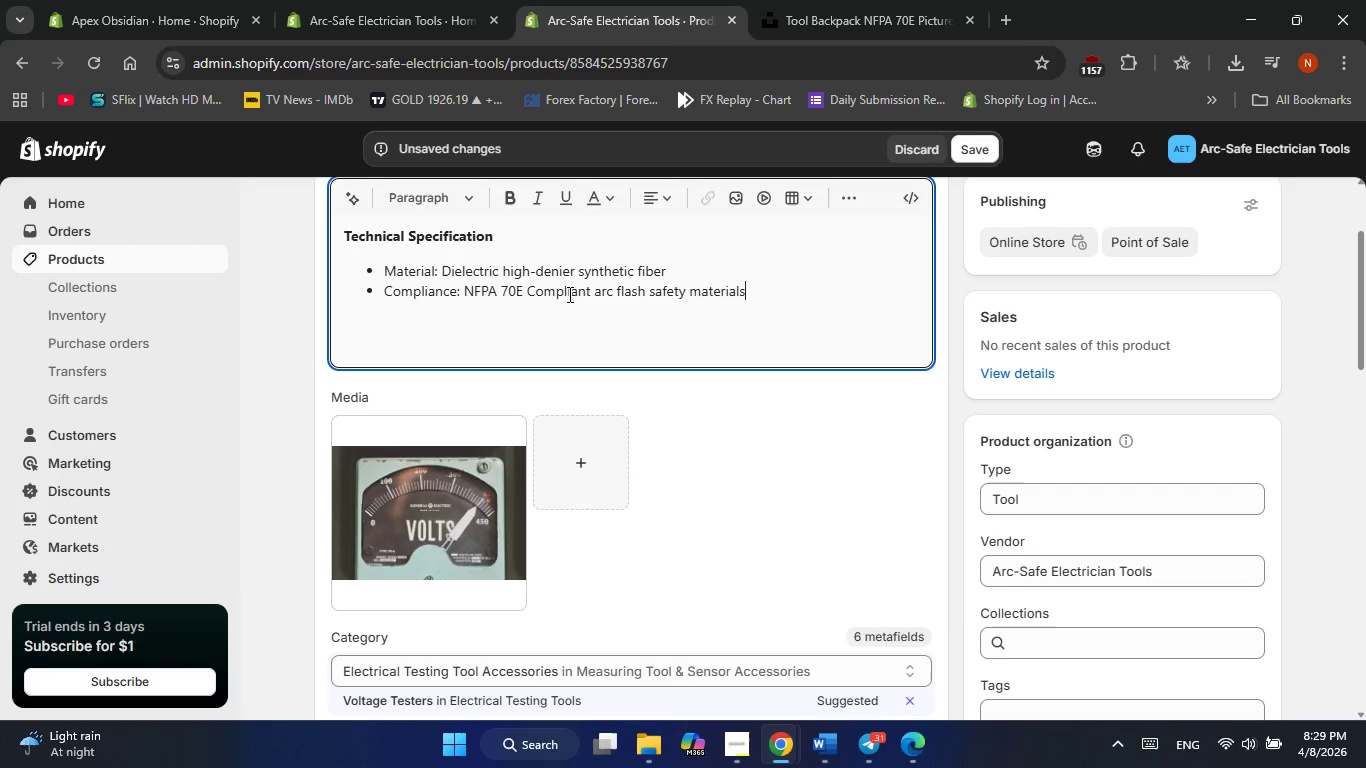 
key(Enter)
 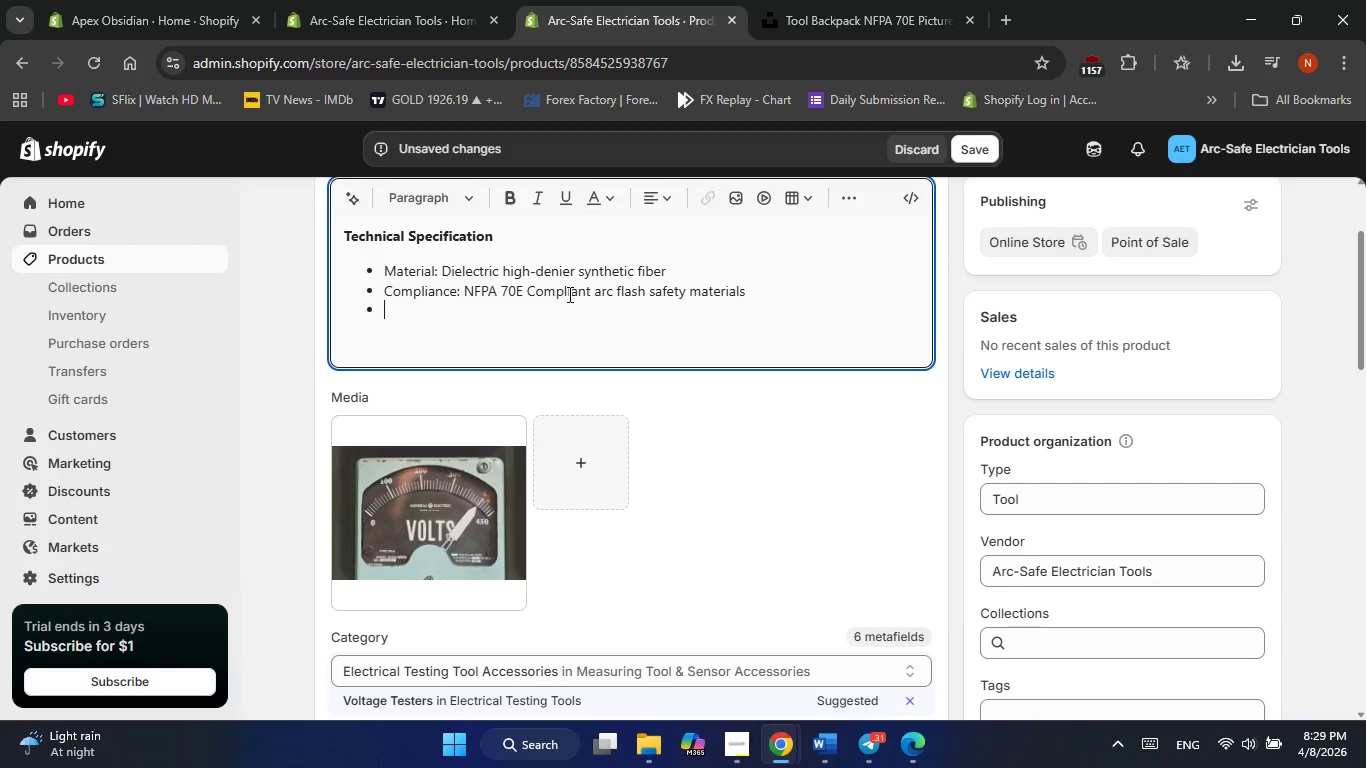 
type(Hardware )
key(Backspace)
type(: 100% non )
key(Backspace)
type(- )
key(Backspace)
type(conductive heavy )
key(Backspace)
type(-duty fasteners )
key(Backspace)
type(.)
 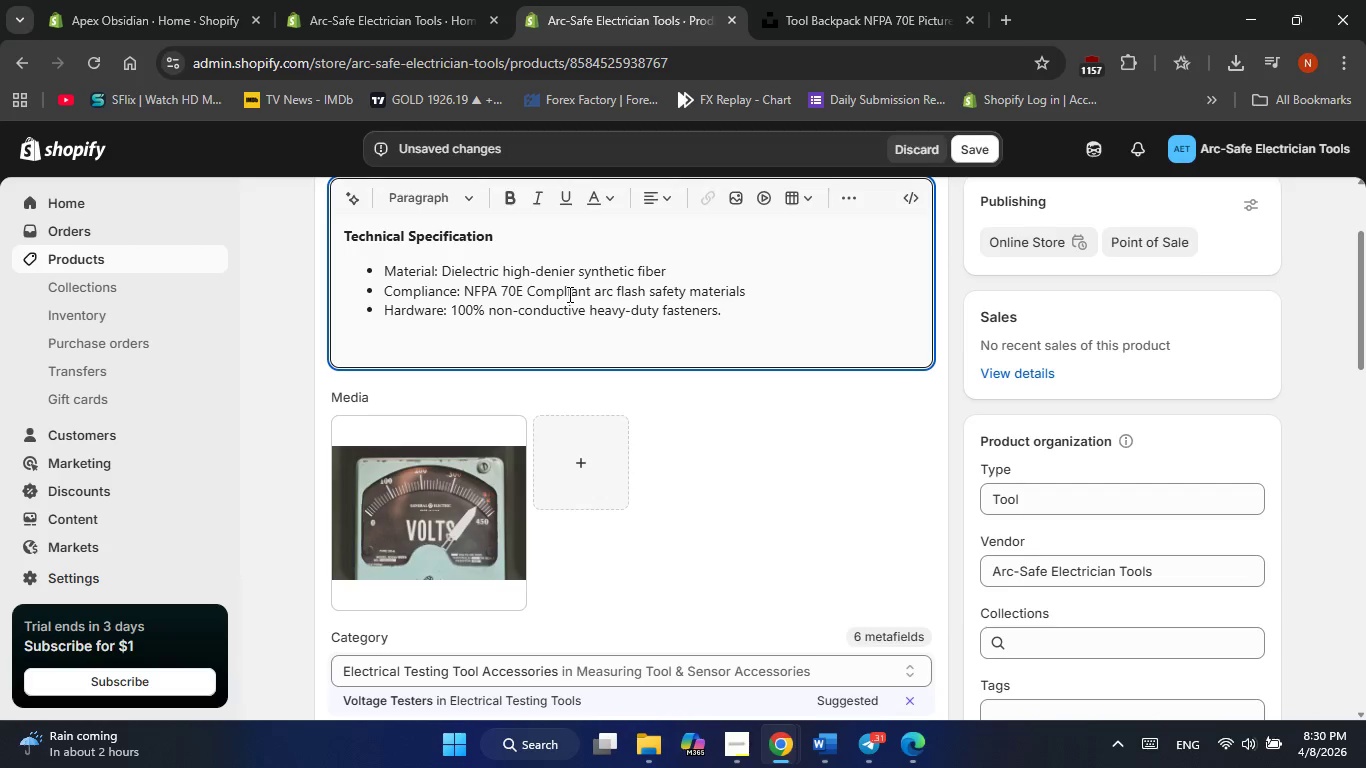 
key(Enter)
 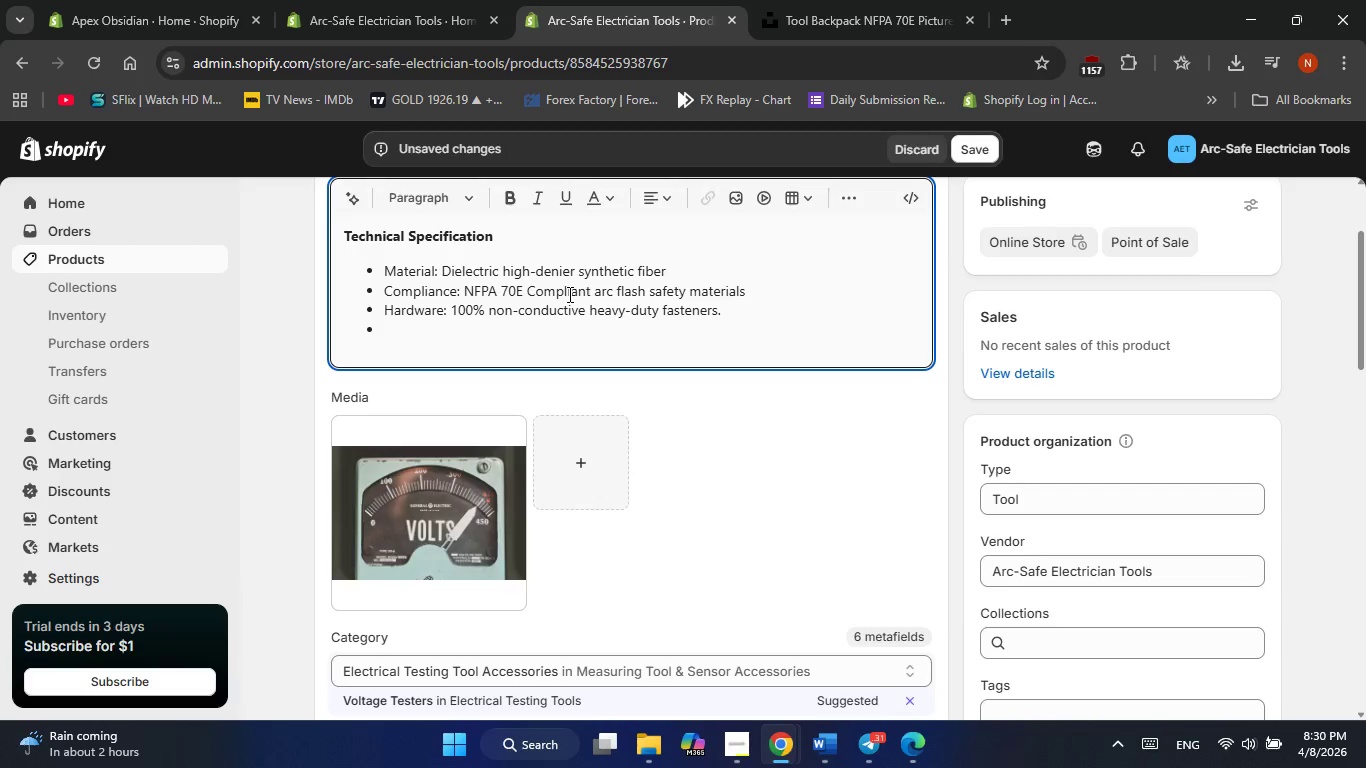 
type(Compatibility )
key(Backspace)
type(: Universal fit for major CAT IV tester brands)
 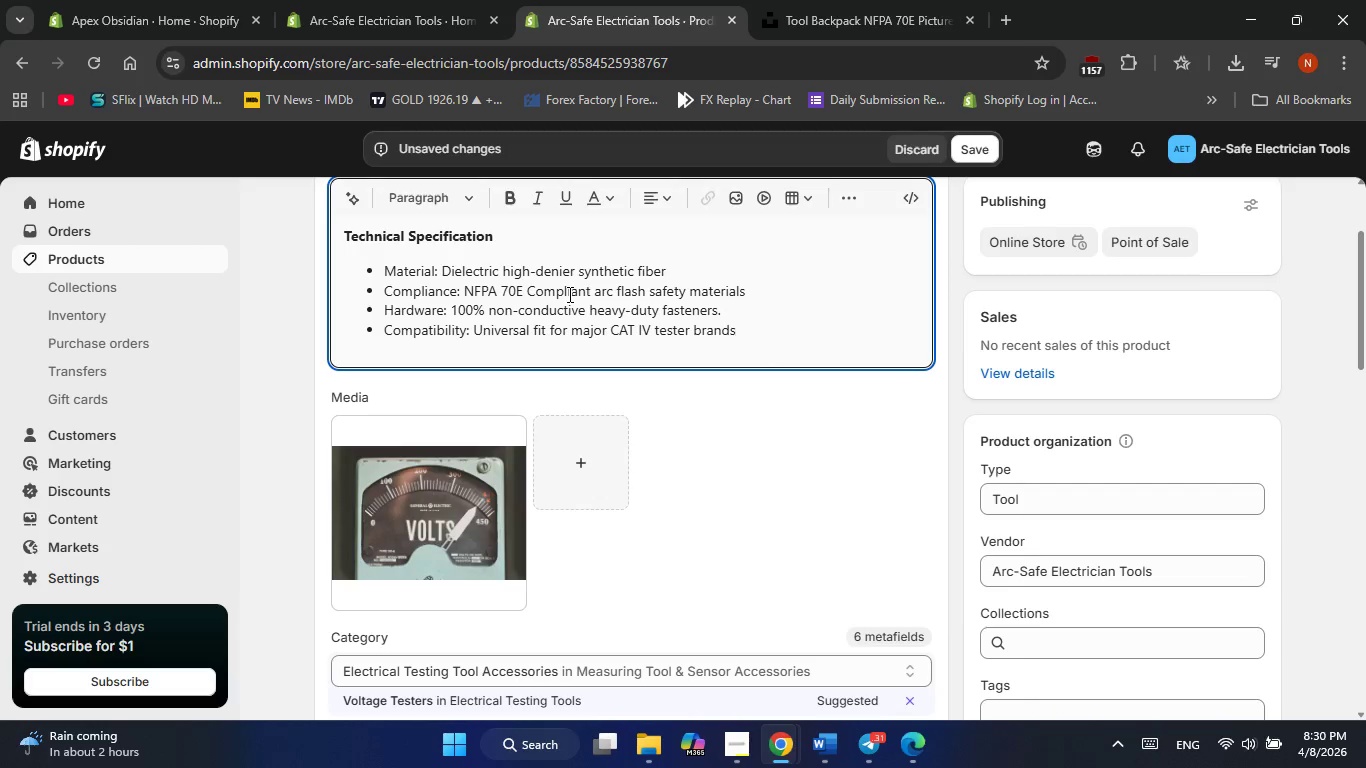 
key(Enter)
 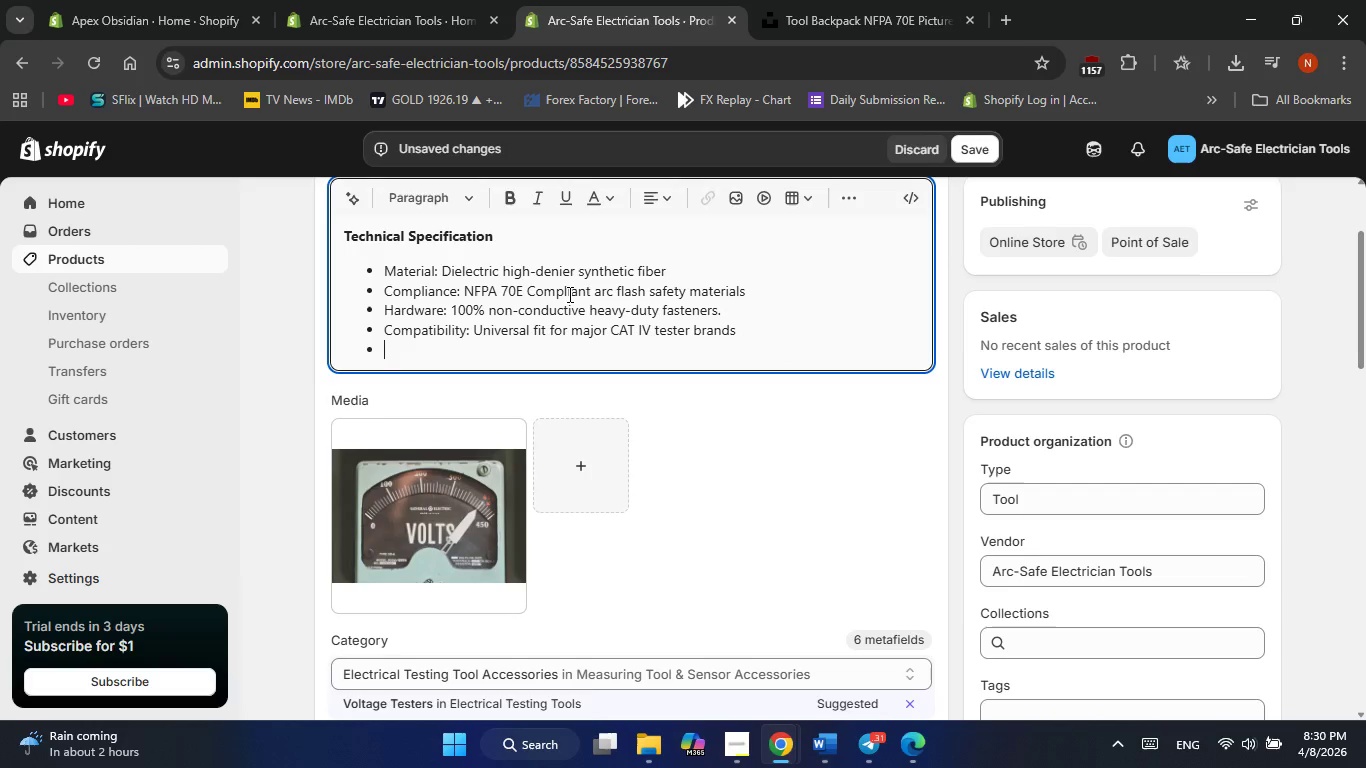 
key(Enter)
 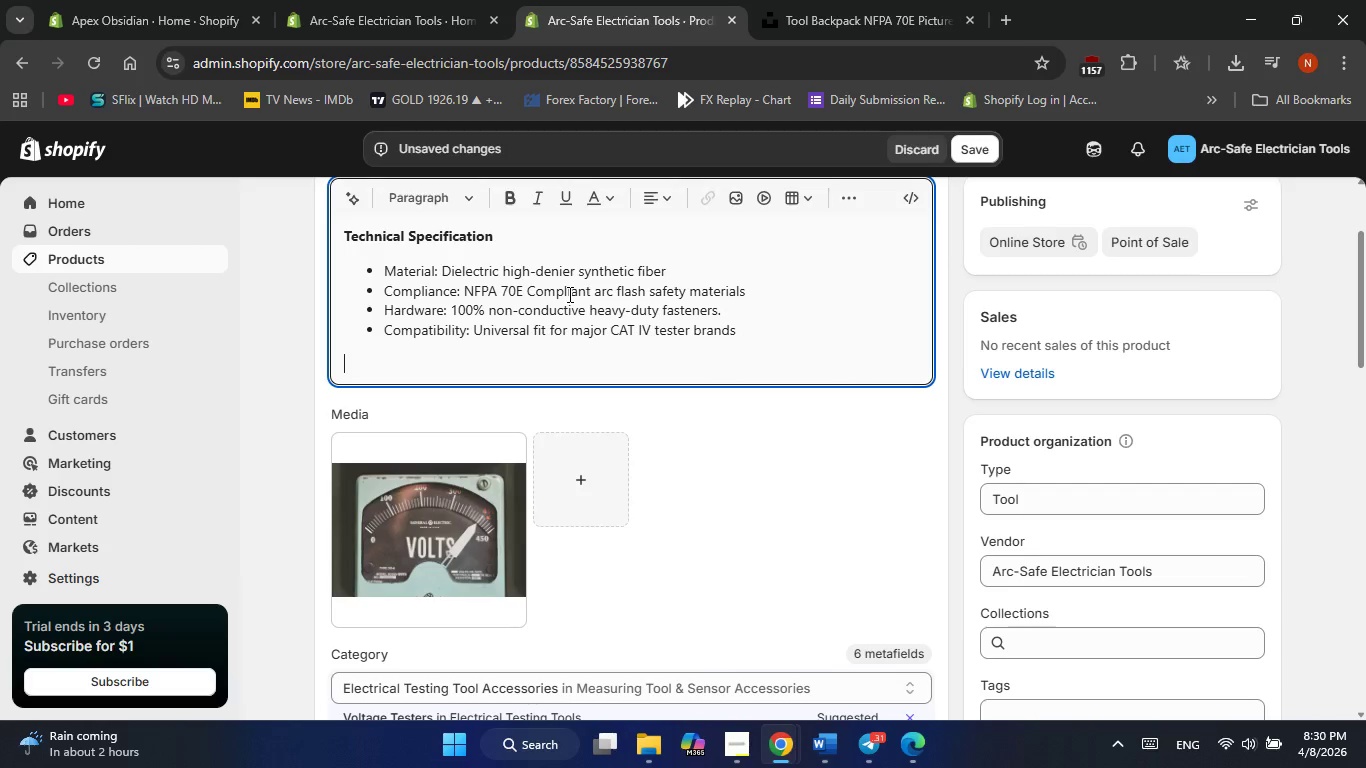 
key(Control+B)
 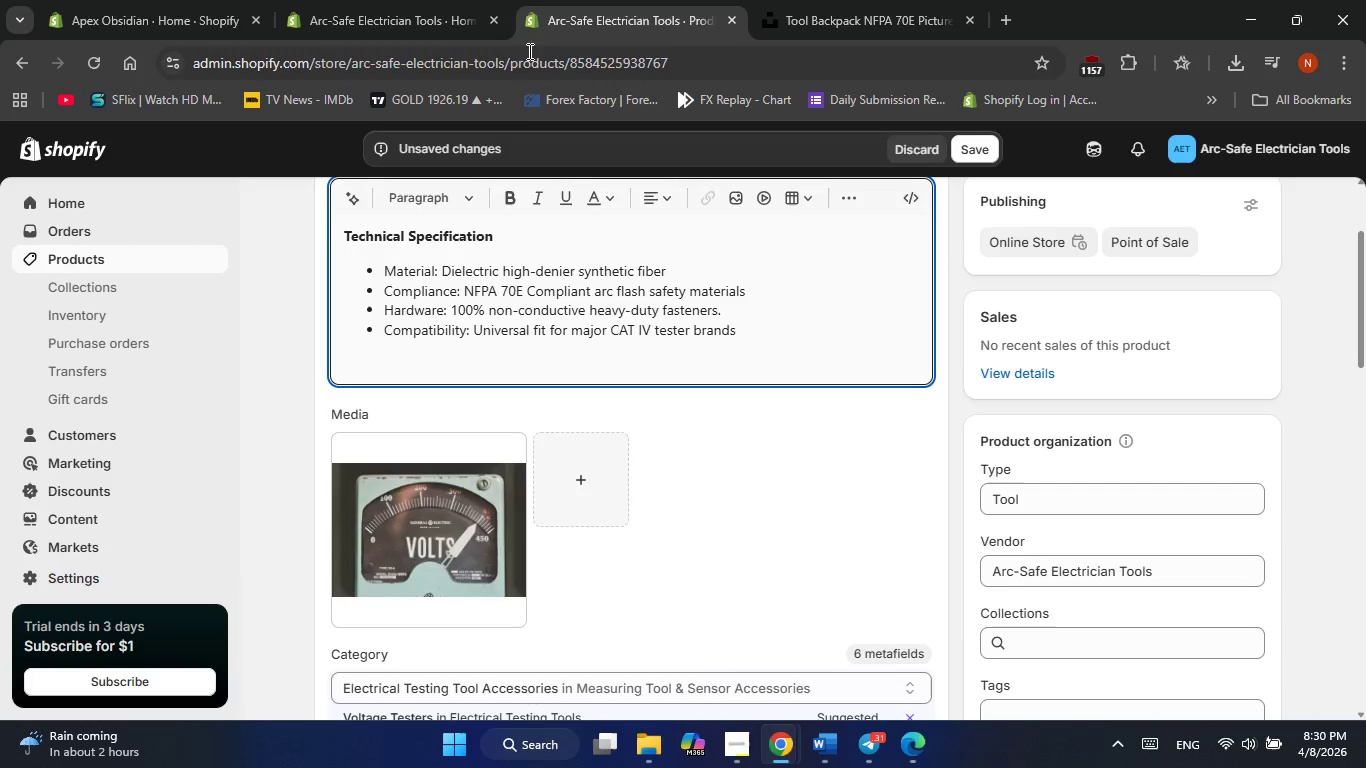 
left_click([514, 200])
 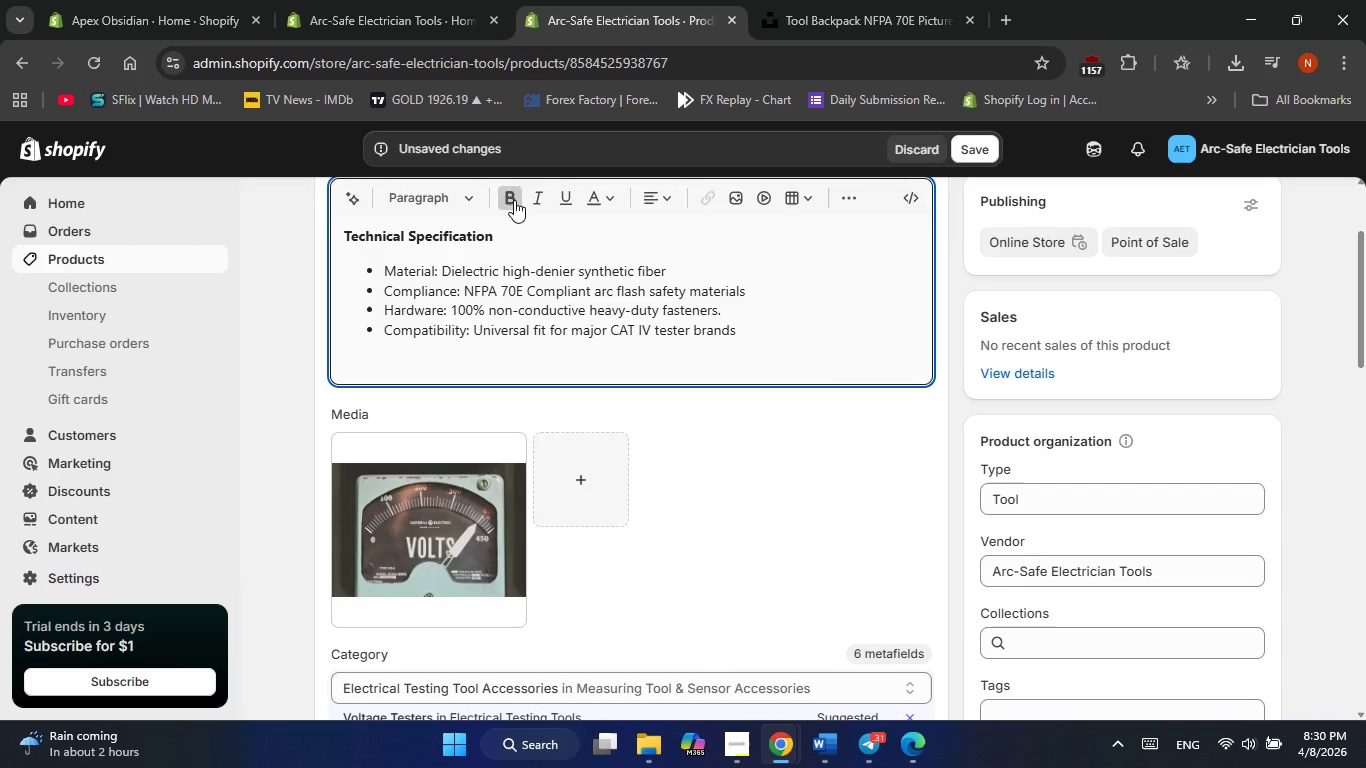 
type(Application )
key(Backspace)
 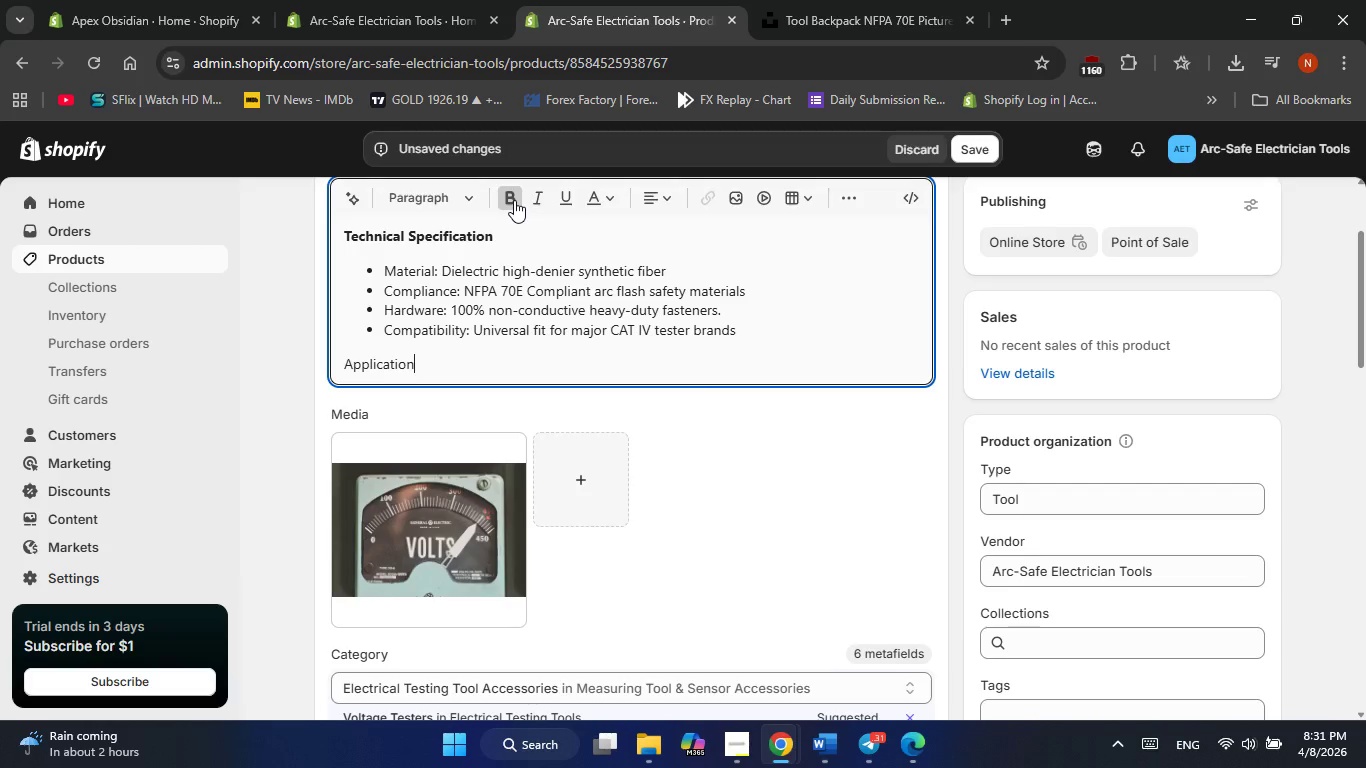 
key(Control+Shift+ArrowLeft)
 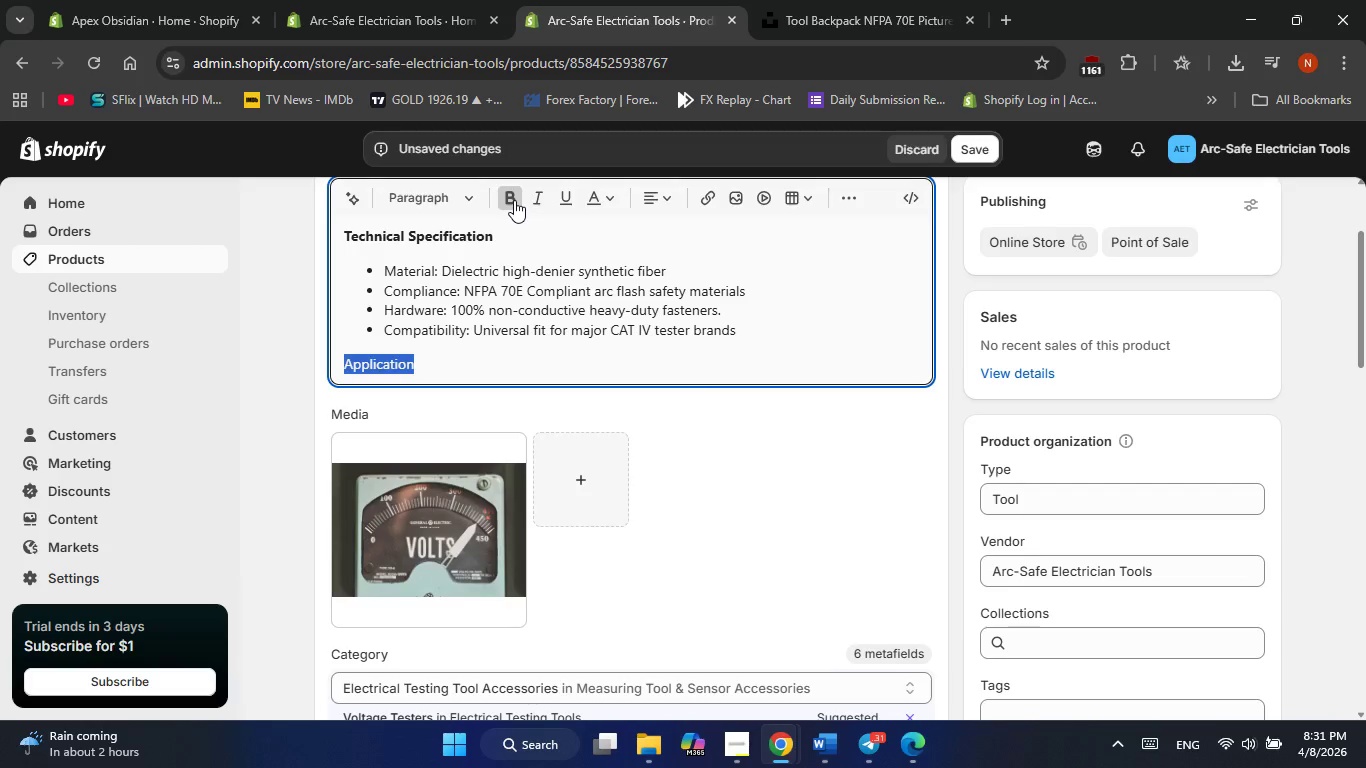 
left_click([514, 200])
 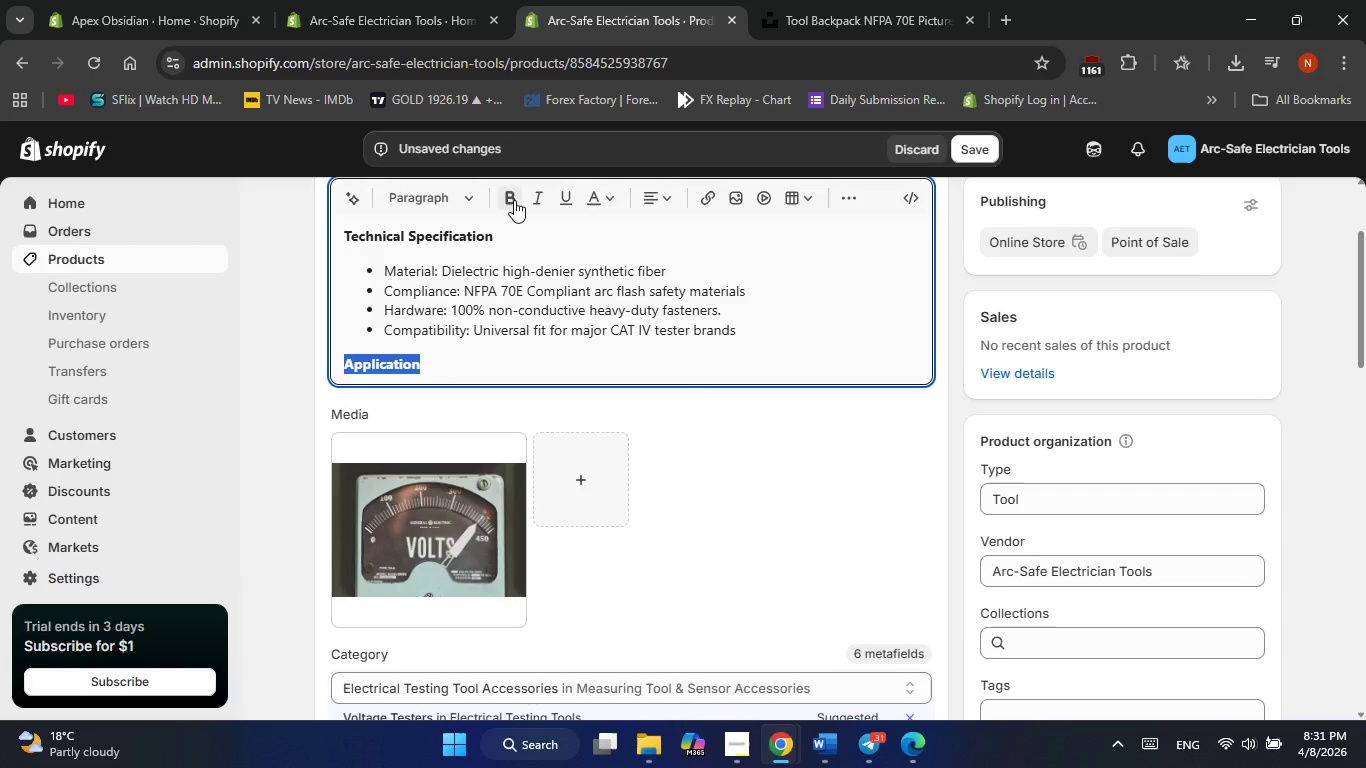 
left_click([514, 200])
 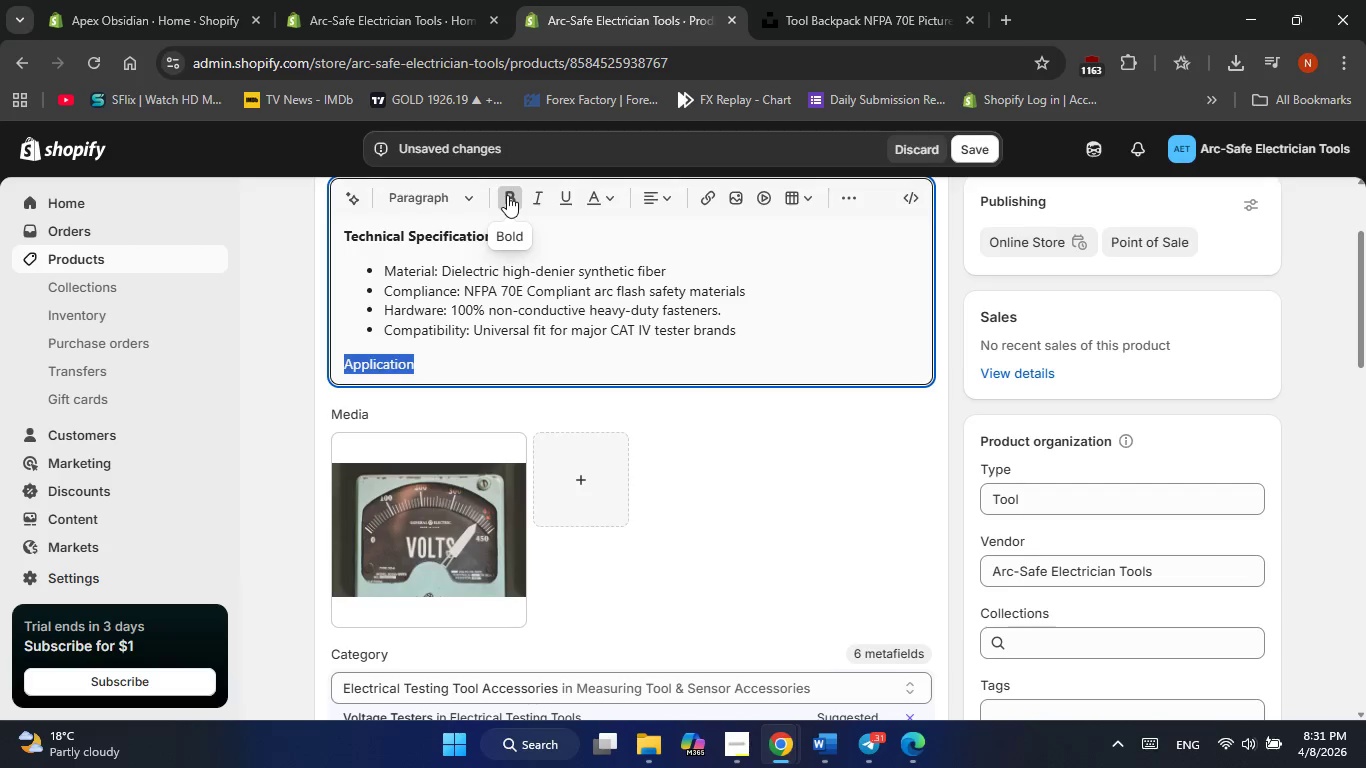 
left_click([507, 195])
 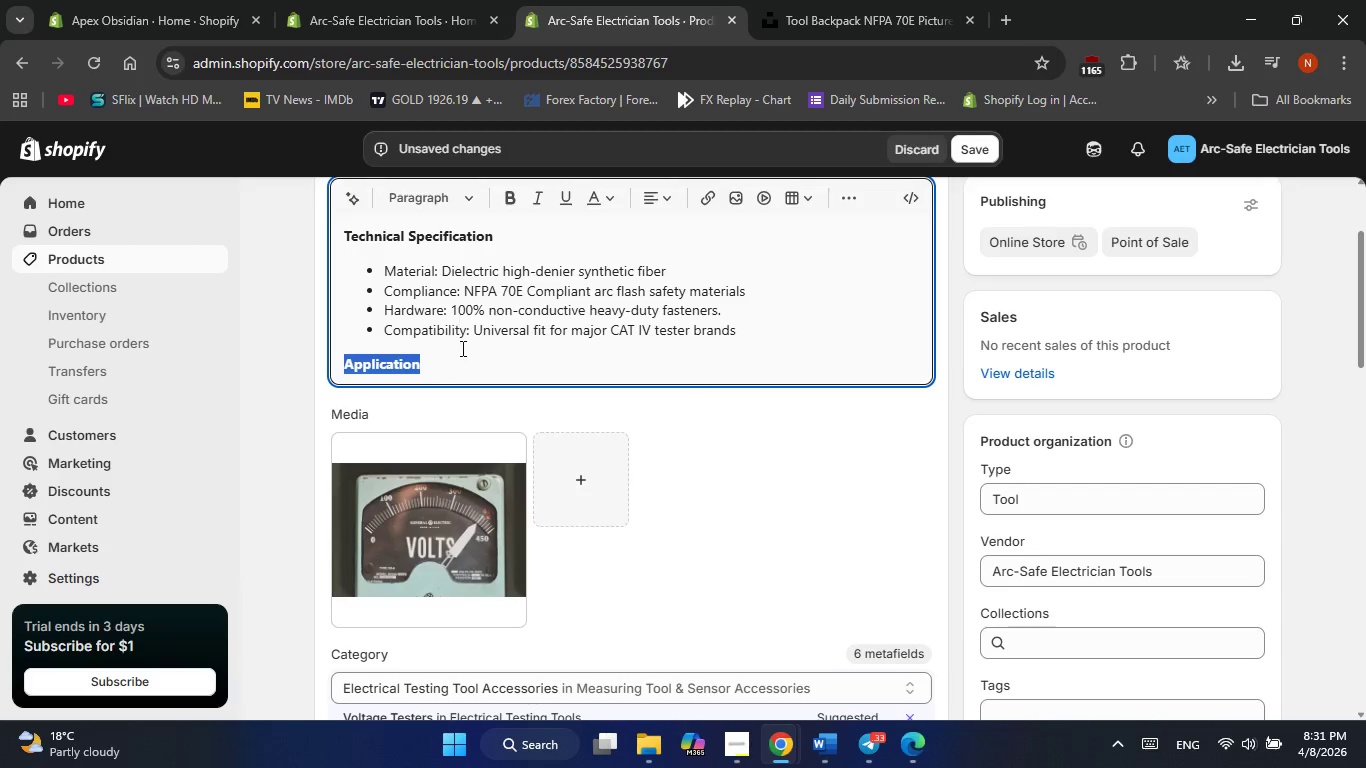 
left_click([462, 358])
 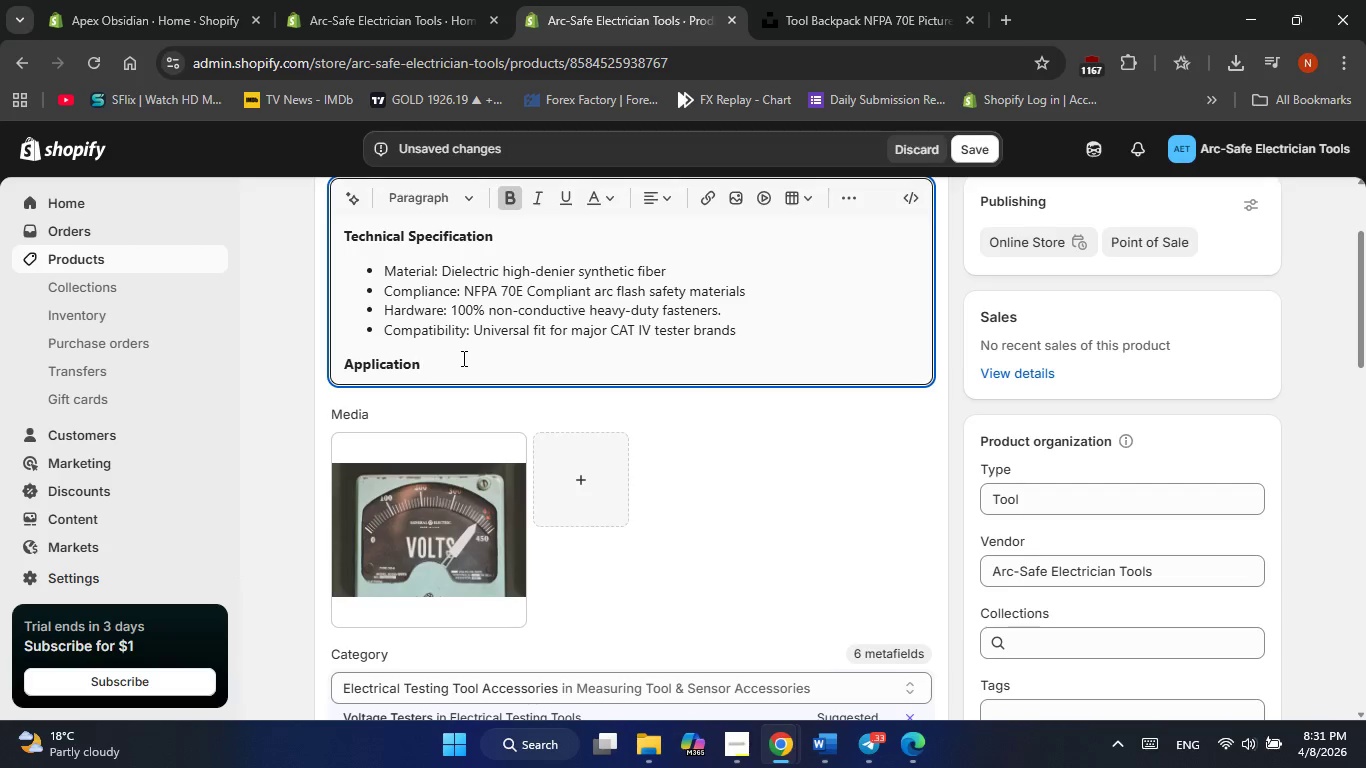 
key(Enter)
 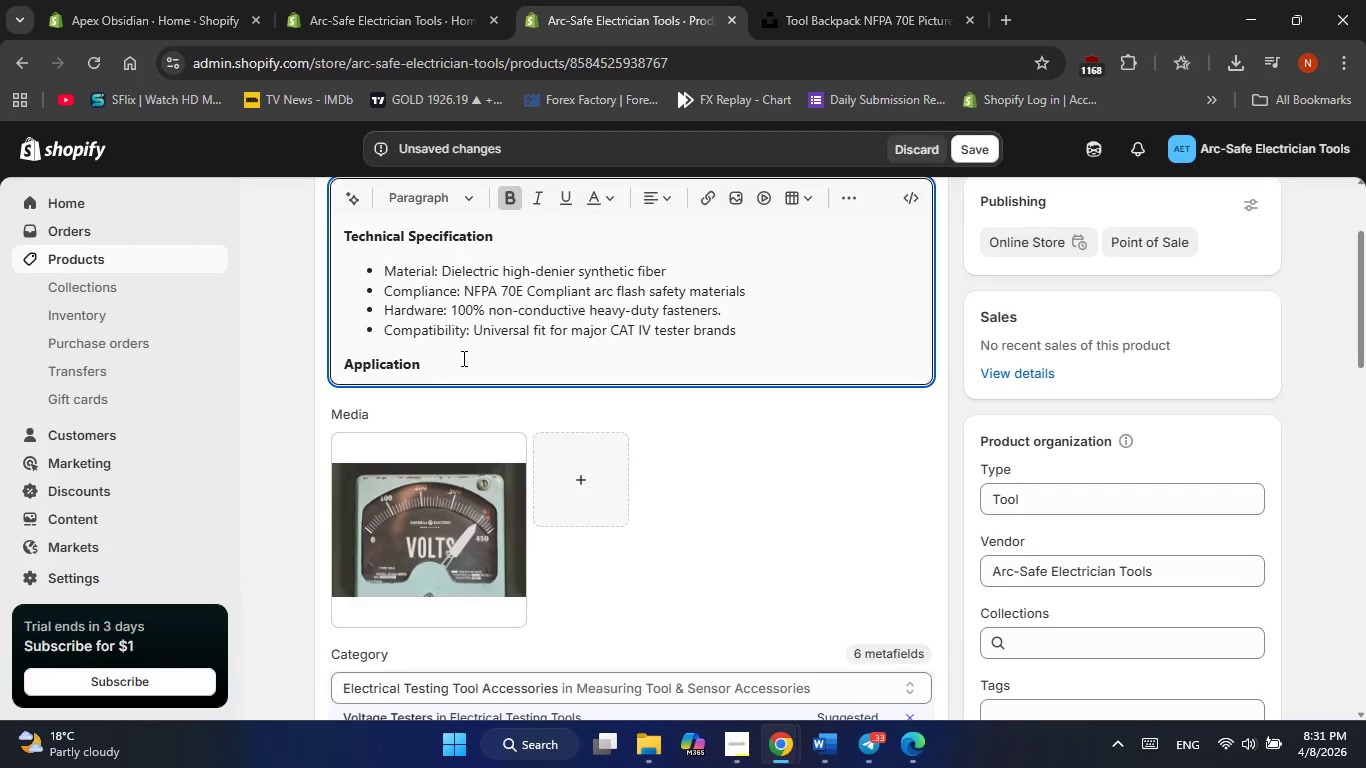 
key(Enter)
 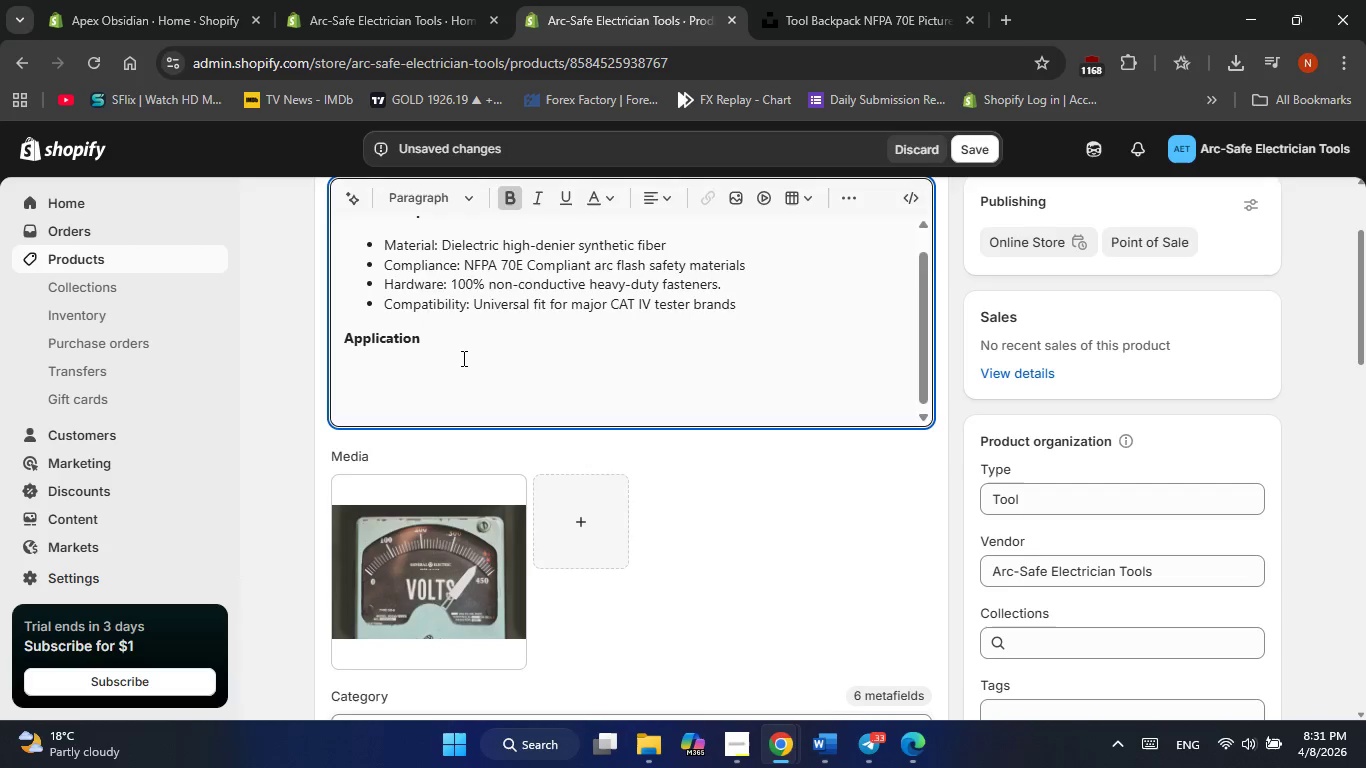 
key(Backspace)
 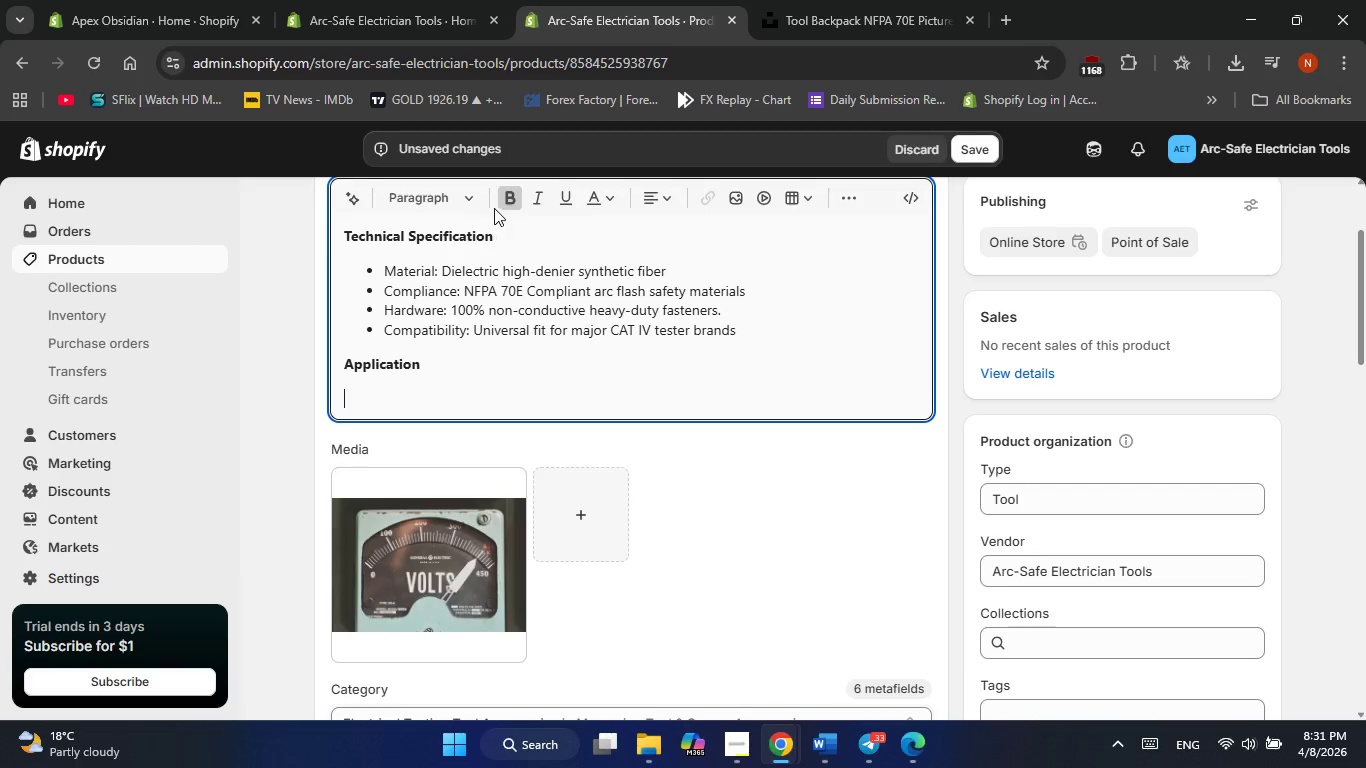 
left_click([511, 199])
 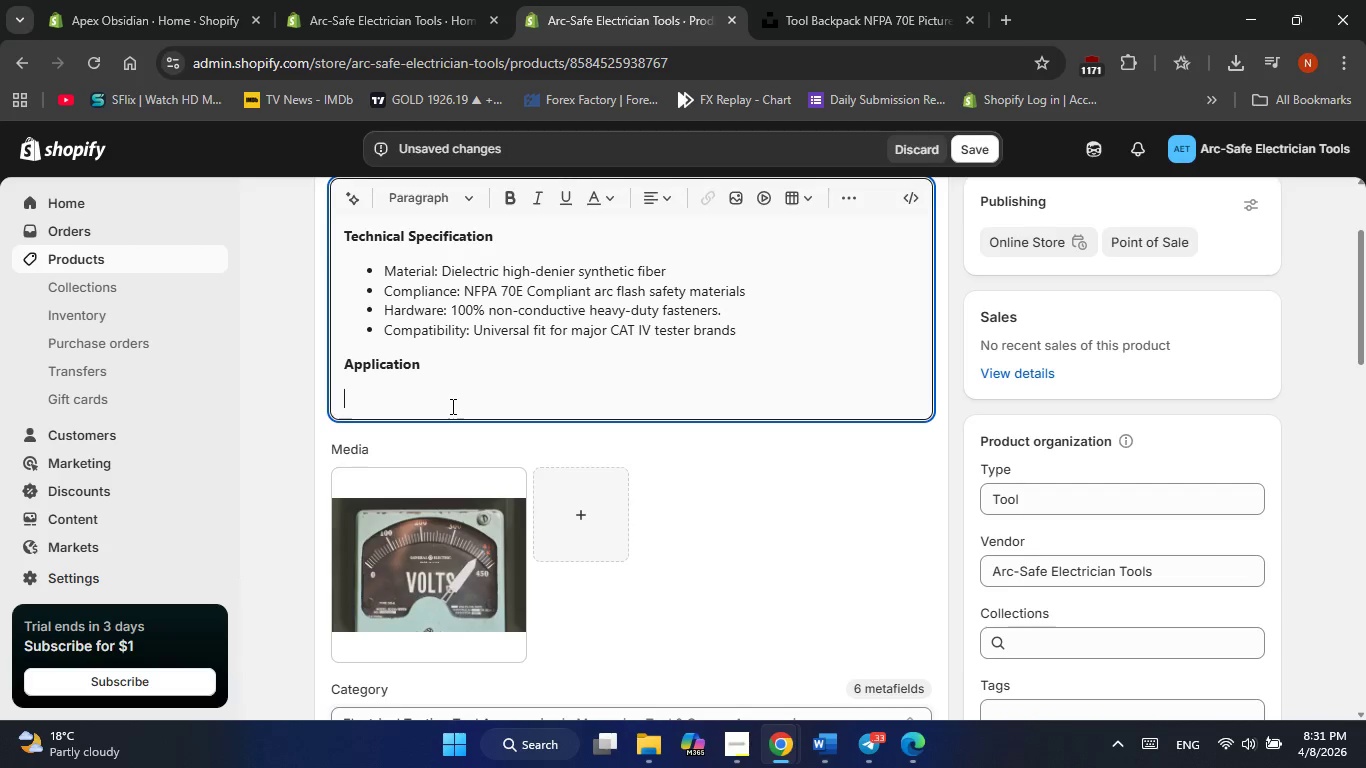 
type(This holster allow )
key(Backspace)
type(s )
 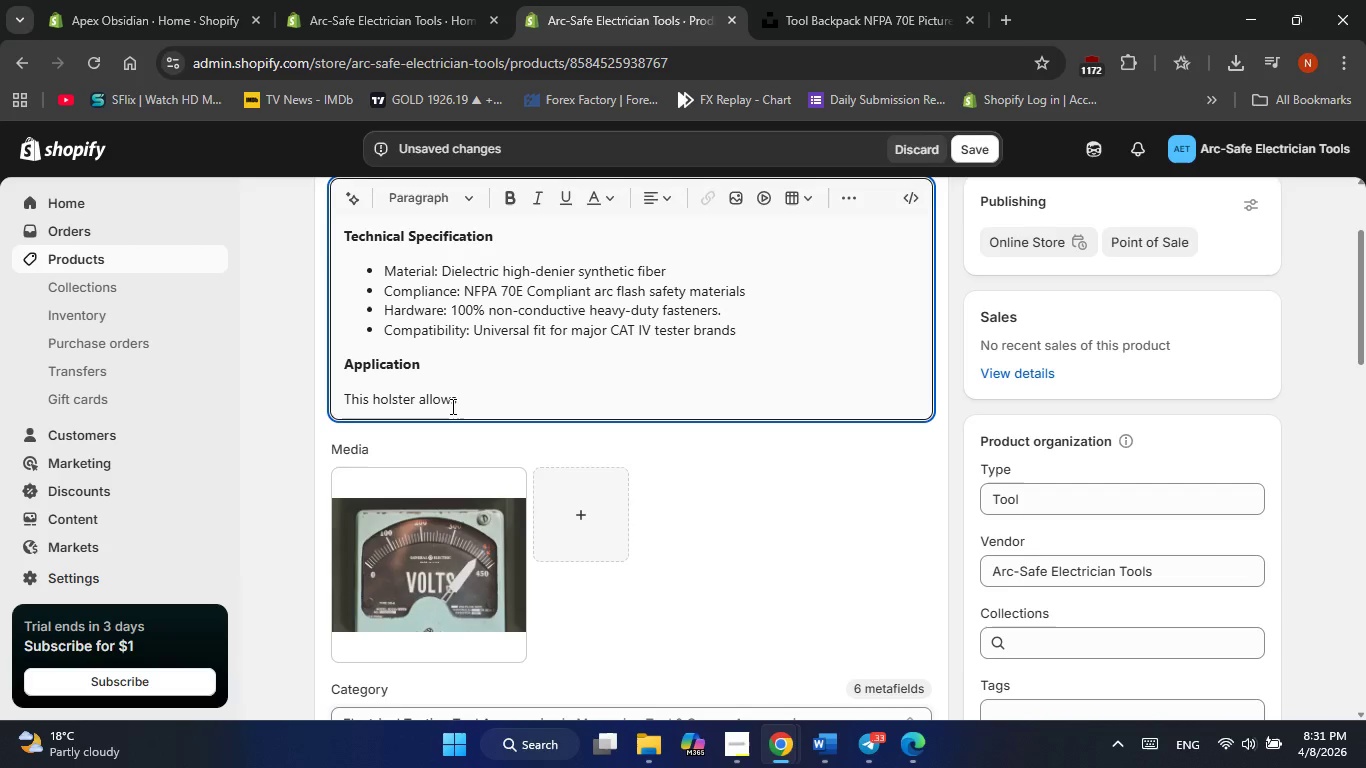 
wait(6.86)
 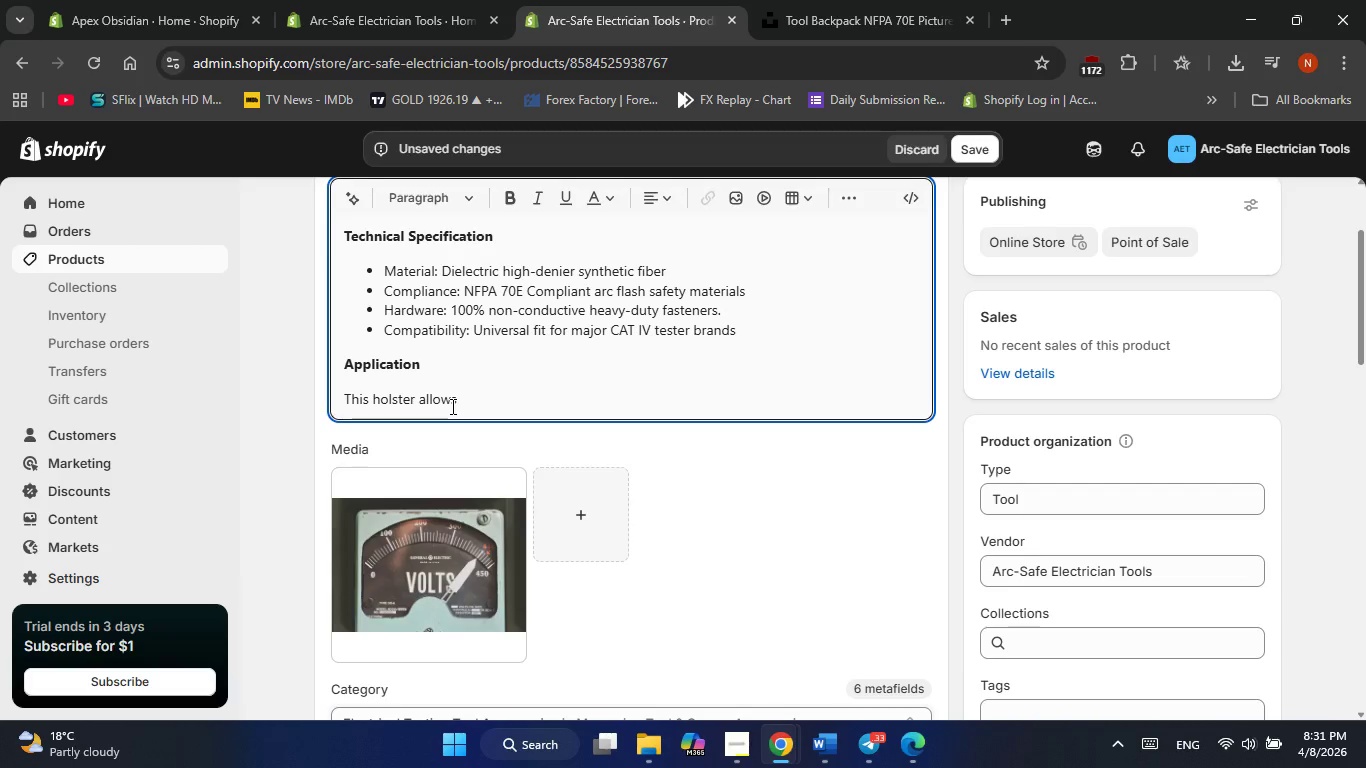 
type(technicians to safety carry diagnostic equipiment within the limilted approach boundary )
key(Backspace)
type(. The non-conductive design ensures that your tii)
key(Backspace)
key(Backspace)
type(ool cari)
key(Backspace)
type(rier does not become a pth)
key(Backspace)
key(Backspace)
type(ath for current in hogh )
key(Backspace)
key(Backspace)
key(Backspace)
key(Backspace)
type(igh-voltage industria )
key(Backspace)
type(l enviroment )
key(Backspace)
 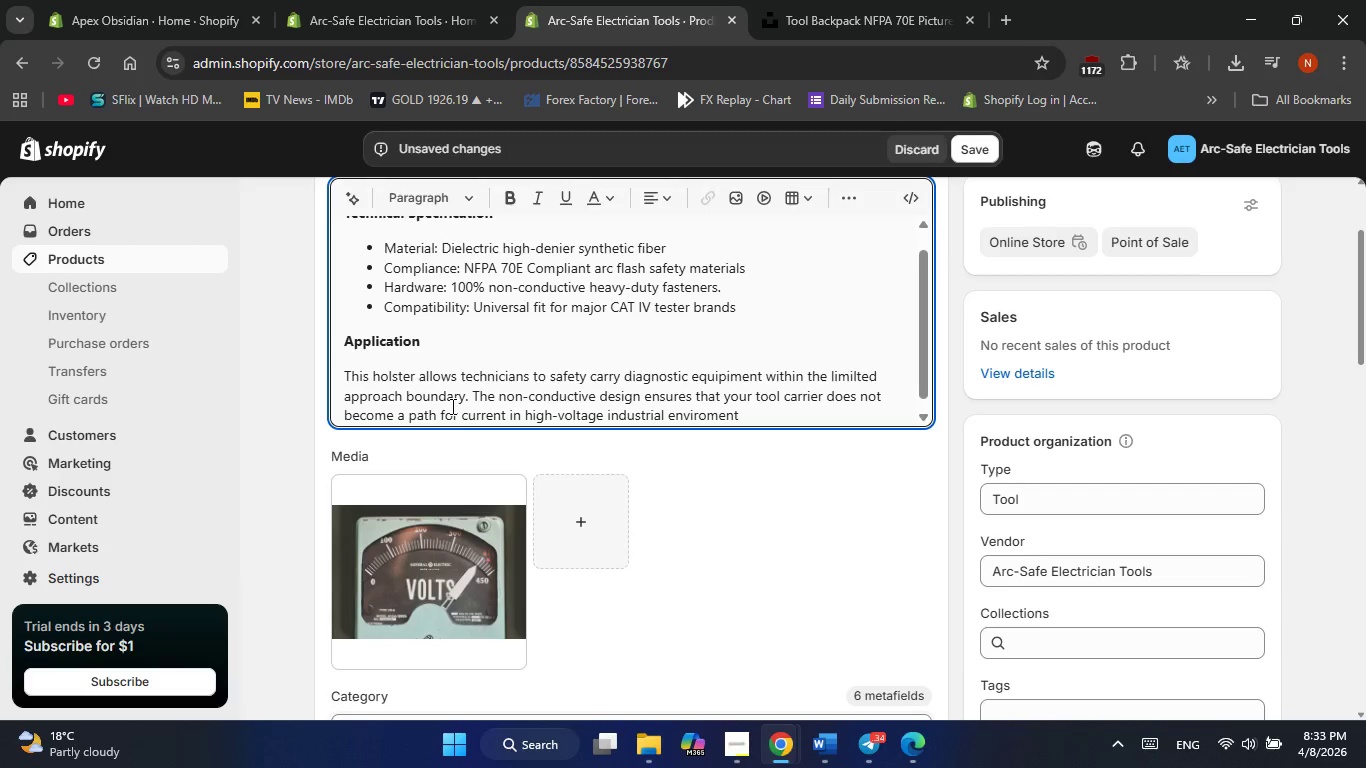 
key(Backspace)
key(Backspace)
key(Backspace)
type(n)
key(Backspace)
type(ents )
key(Backspace)
type(.)
 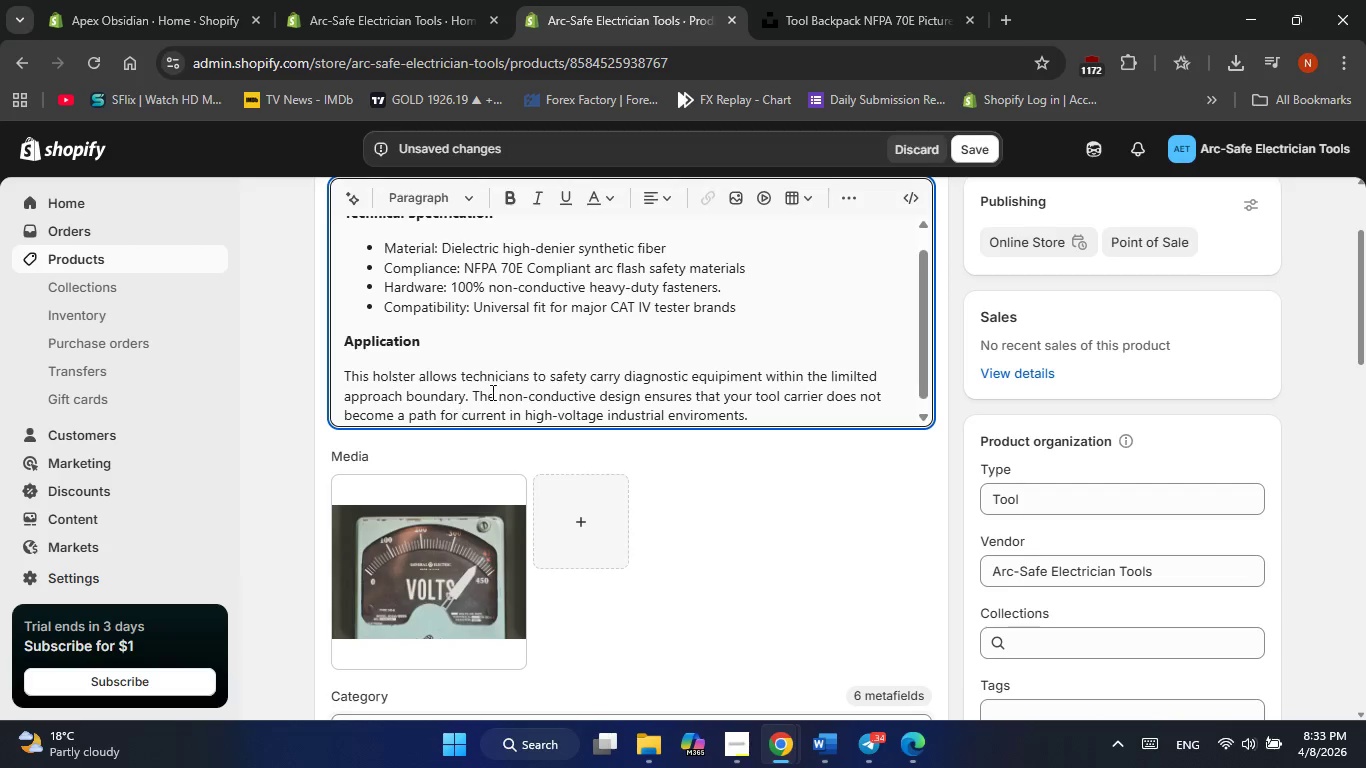 
scroll: coordinate [516, 383], scroll_direction: down, amount: 3.0
 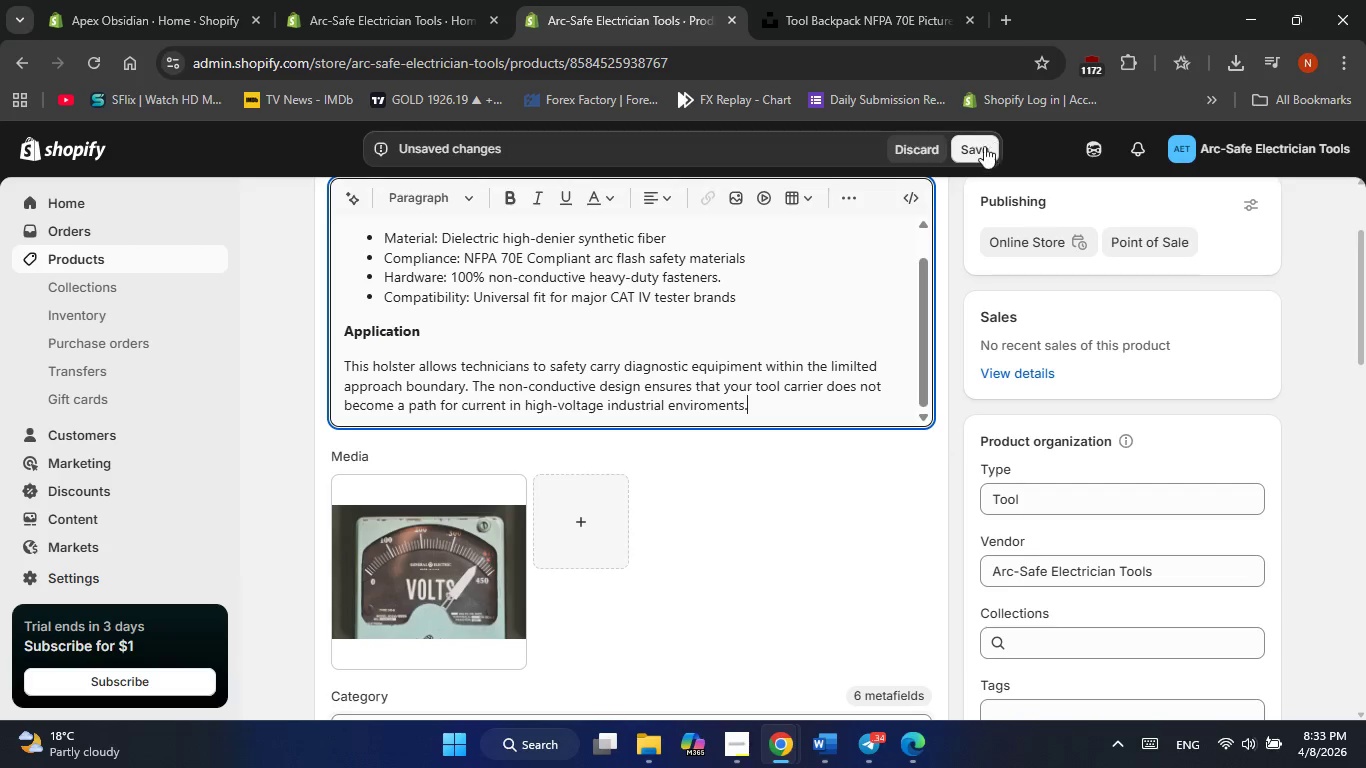 
left_click([982, 150])
 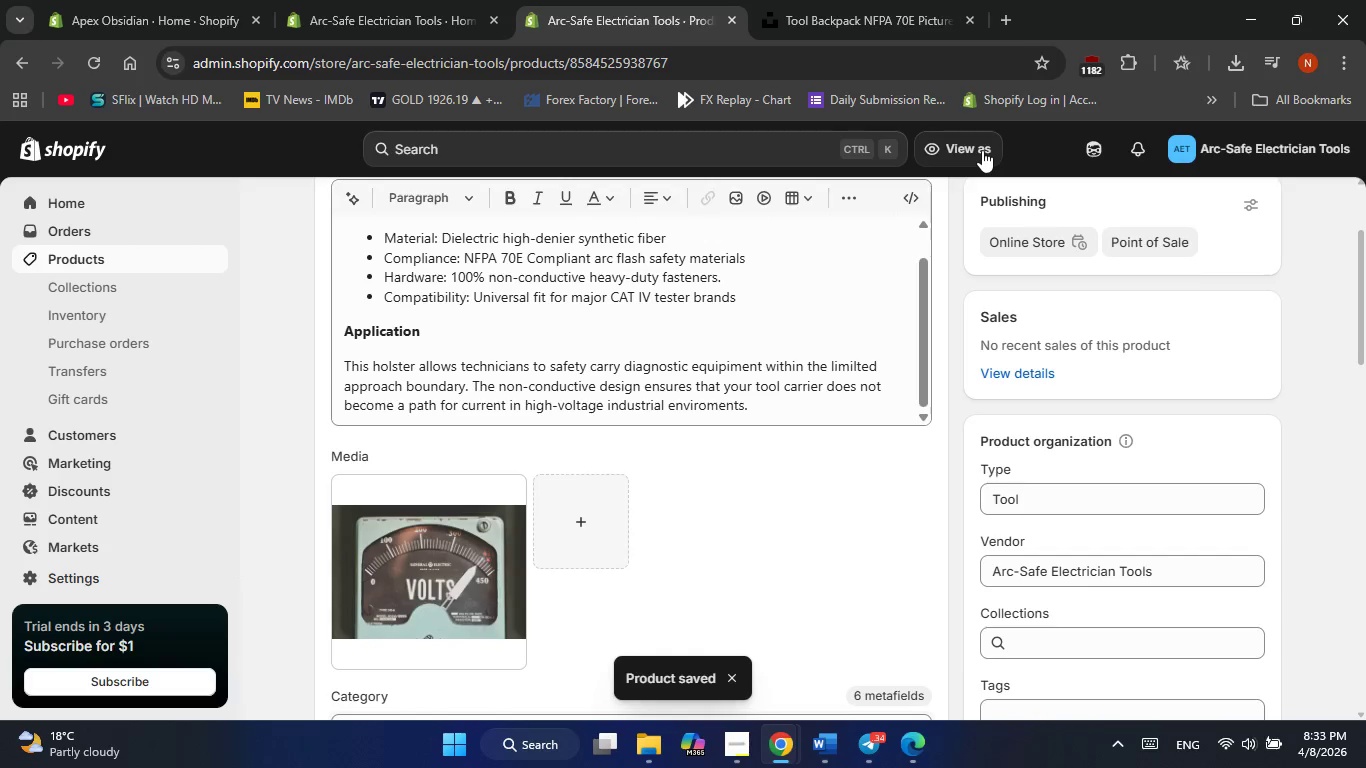 
wait(9.67)
 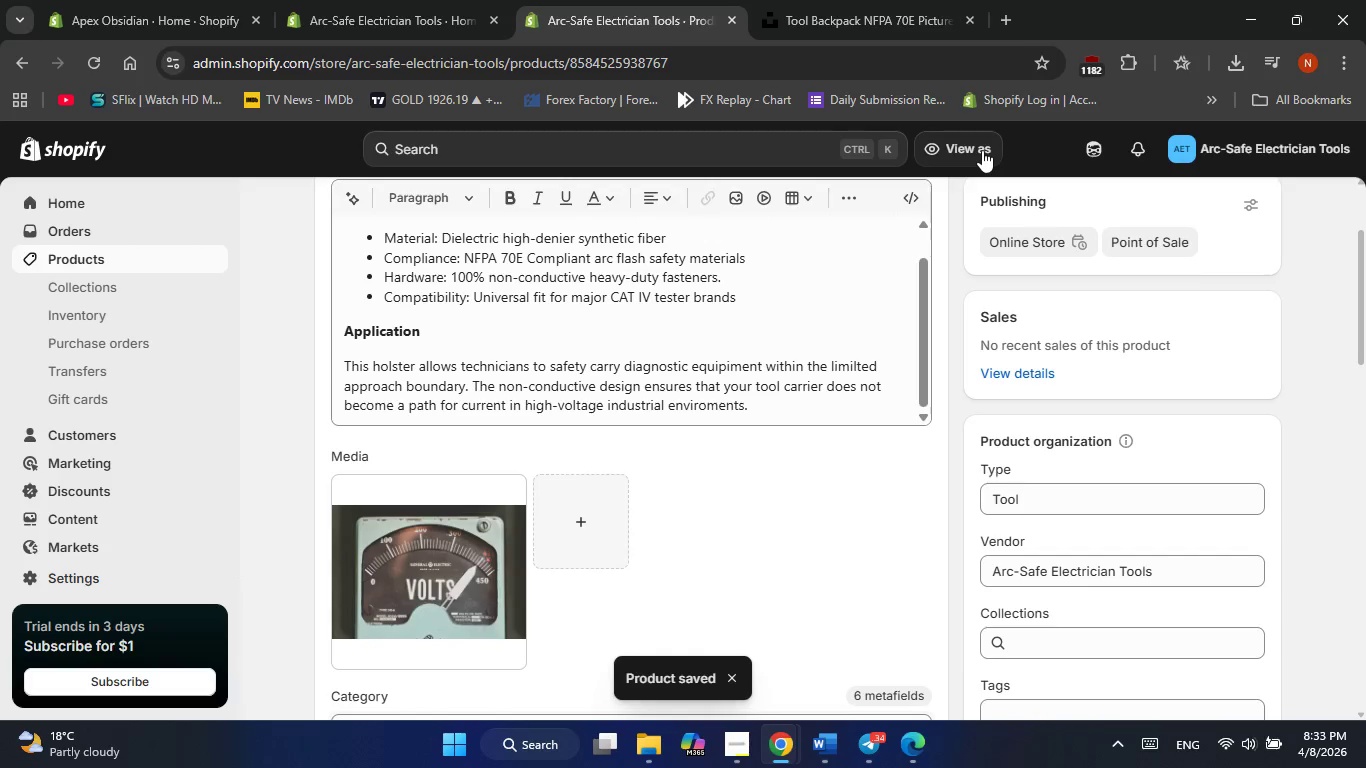 
left_click([93, 261])
 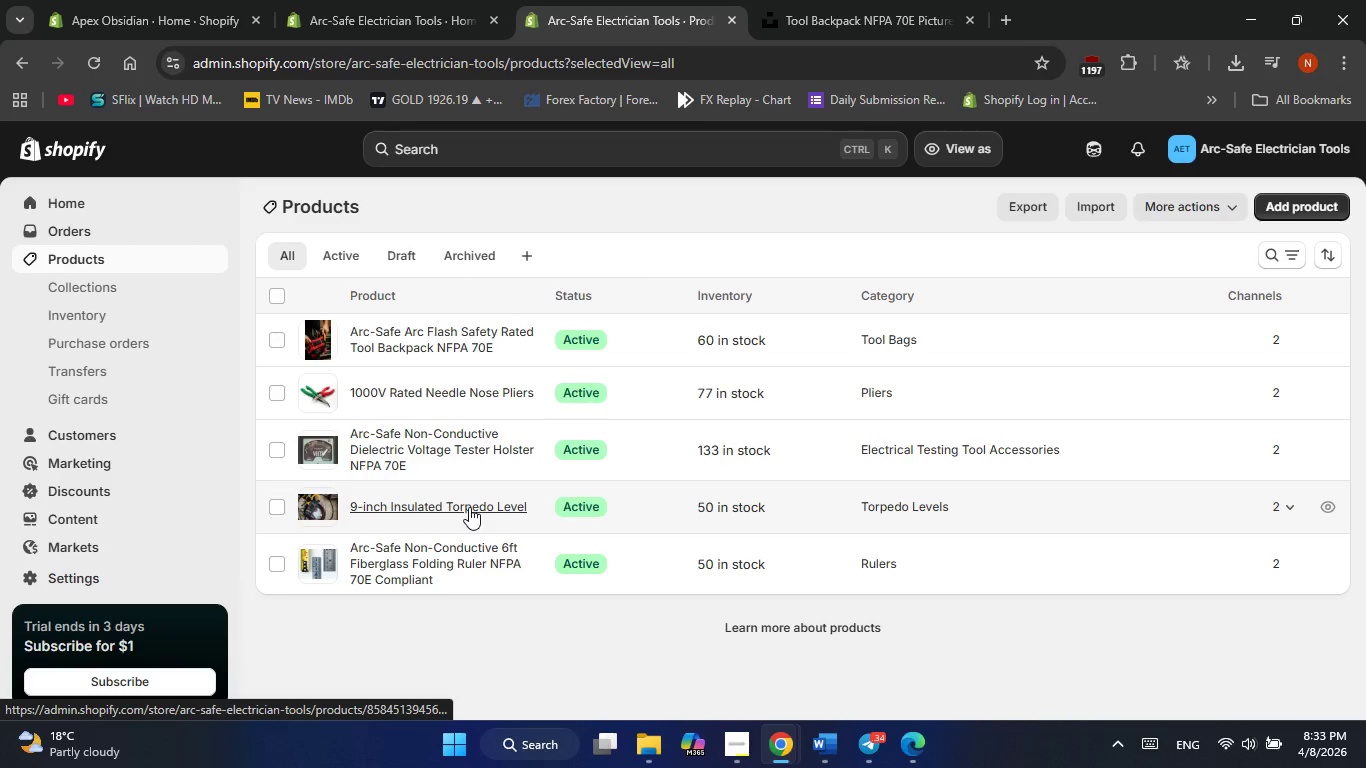 
wait(20.59)
 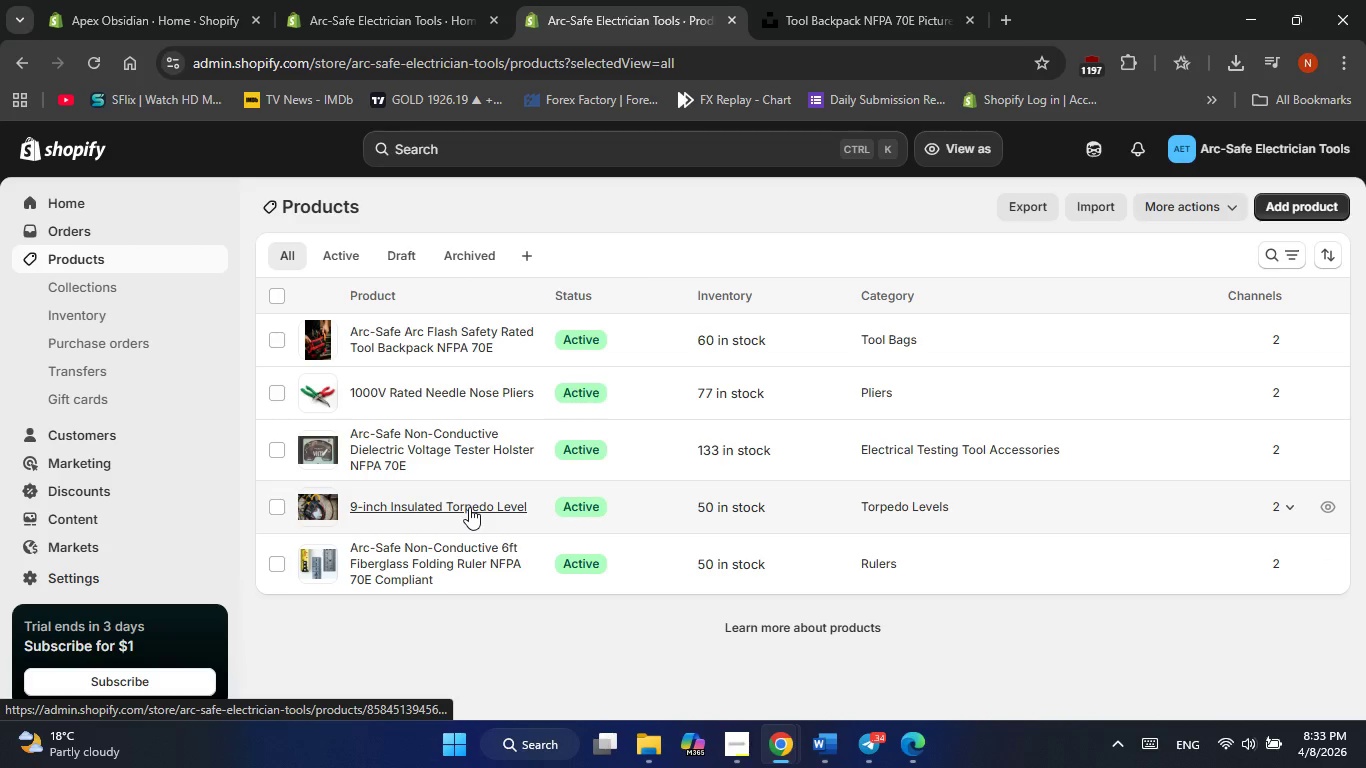 
left_click([469, 507])
 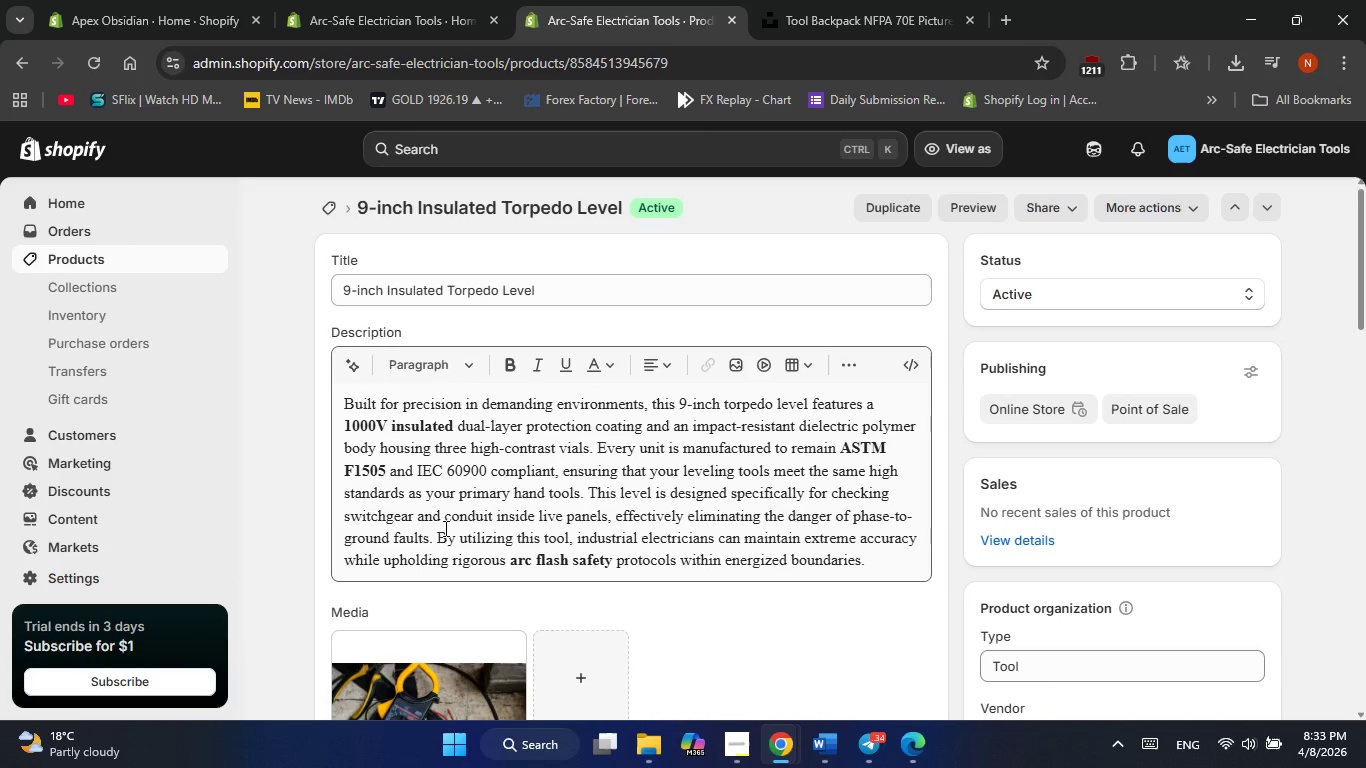 
wait(13.14)
 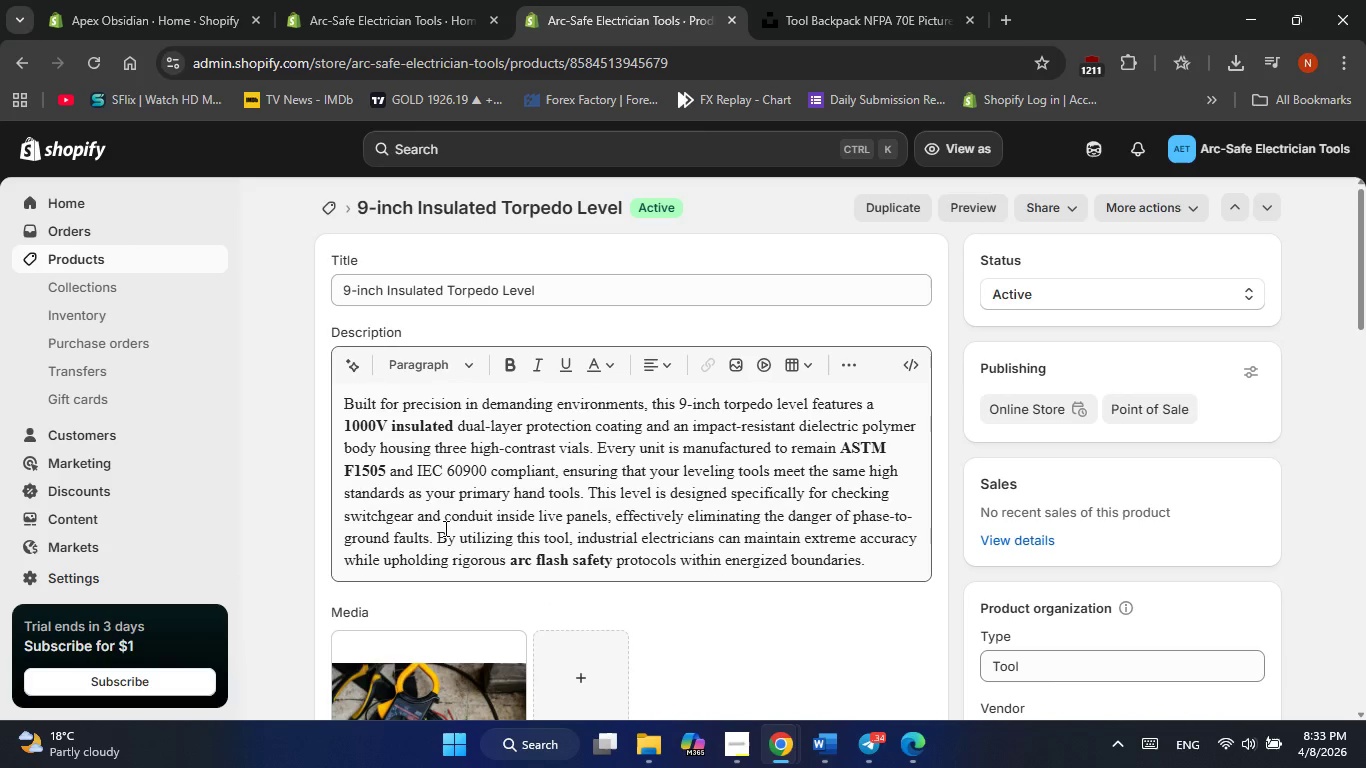 
double_click([527, 519])
 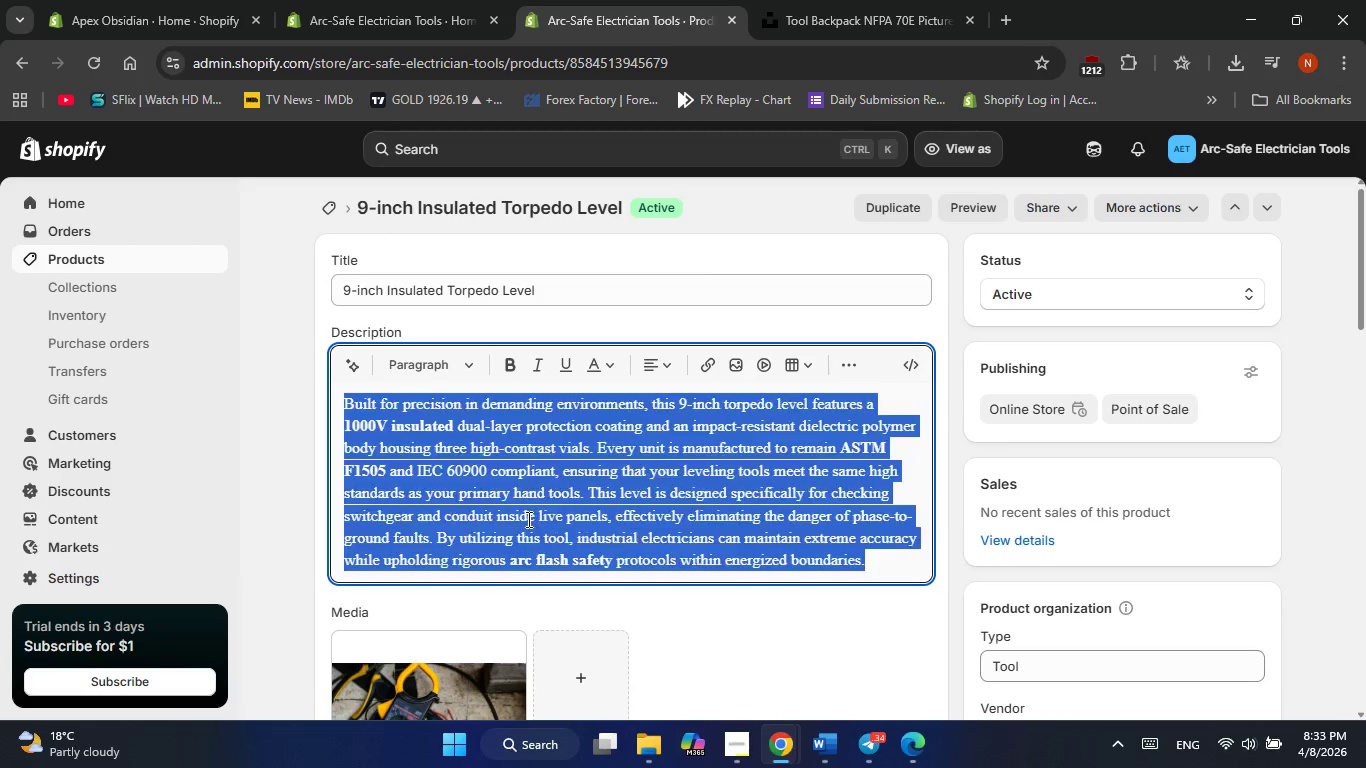 
triple_click([527, 519])
 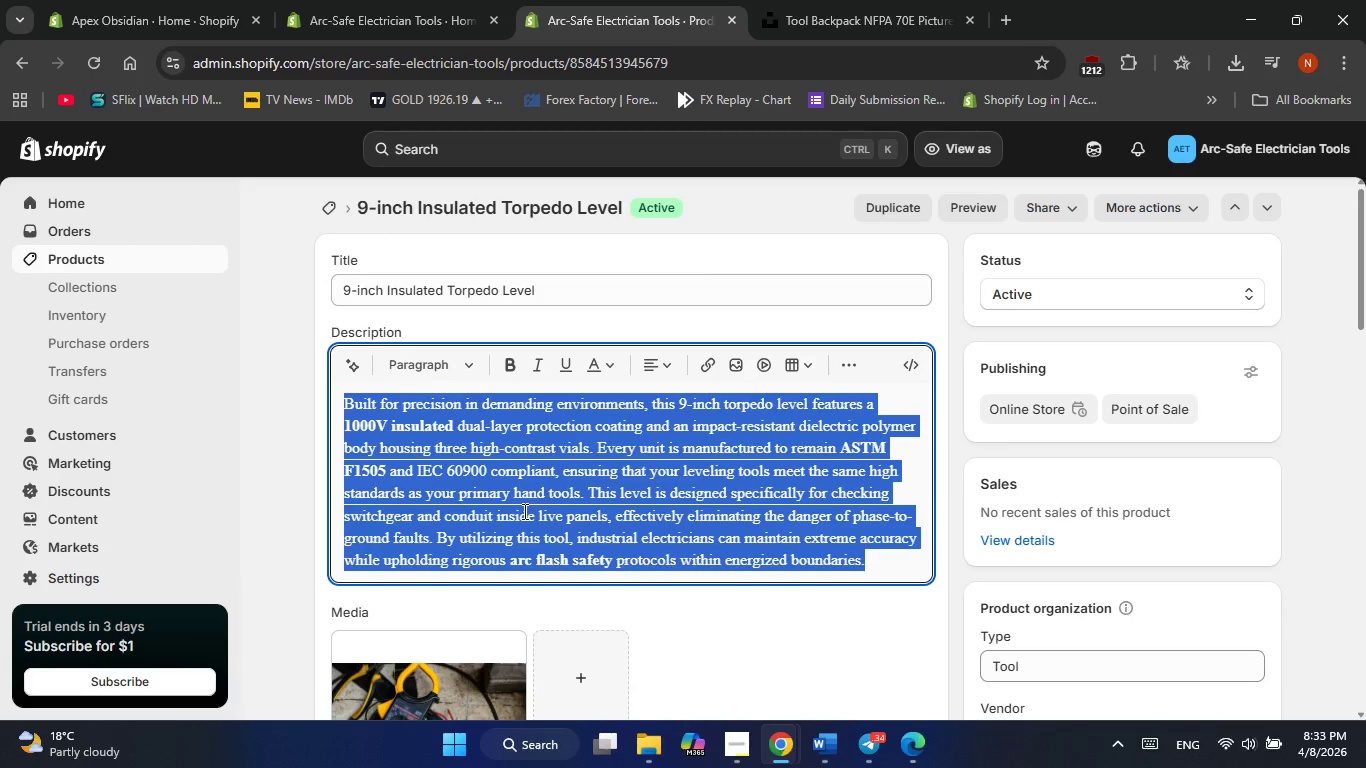 
key(Backspace)
 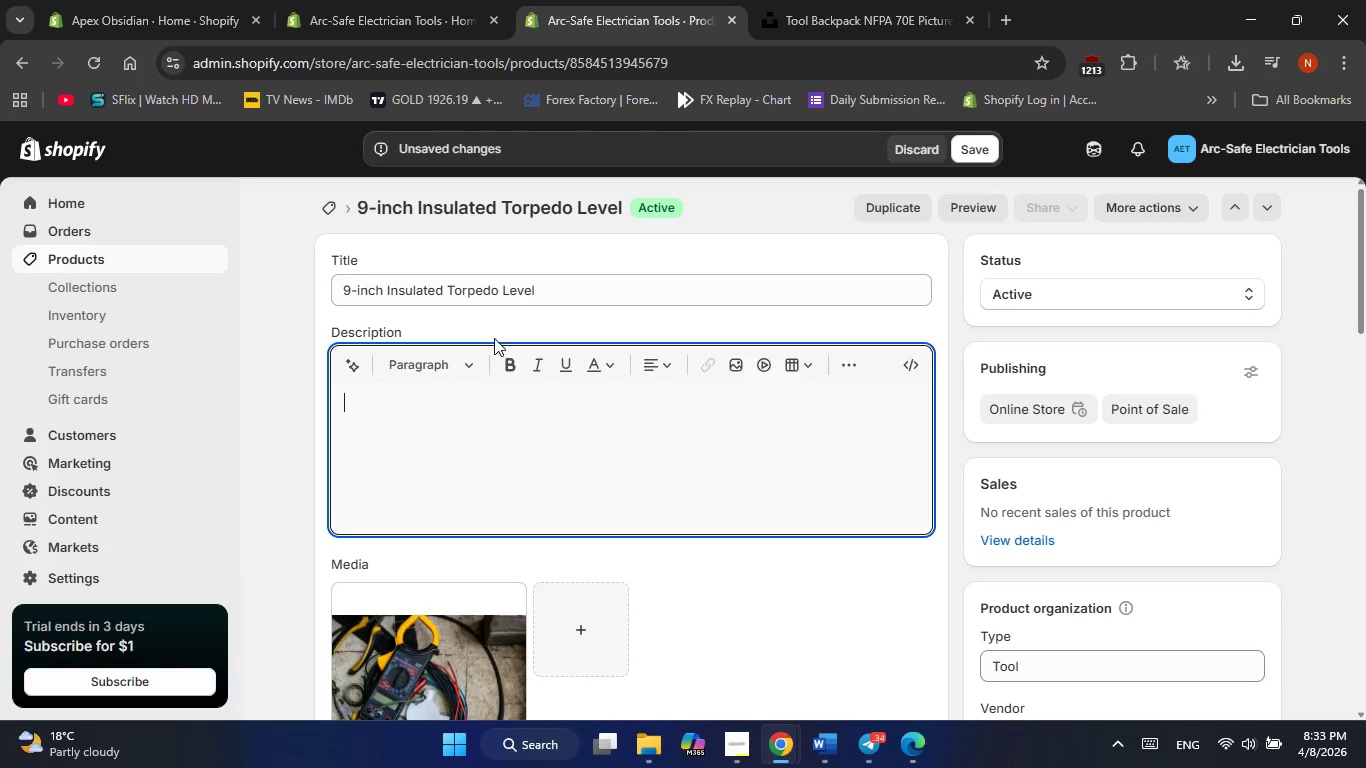 
left_click([510, 377])
 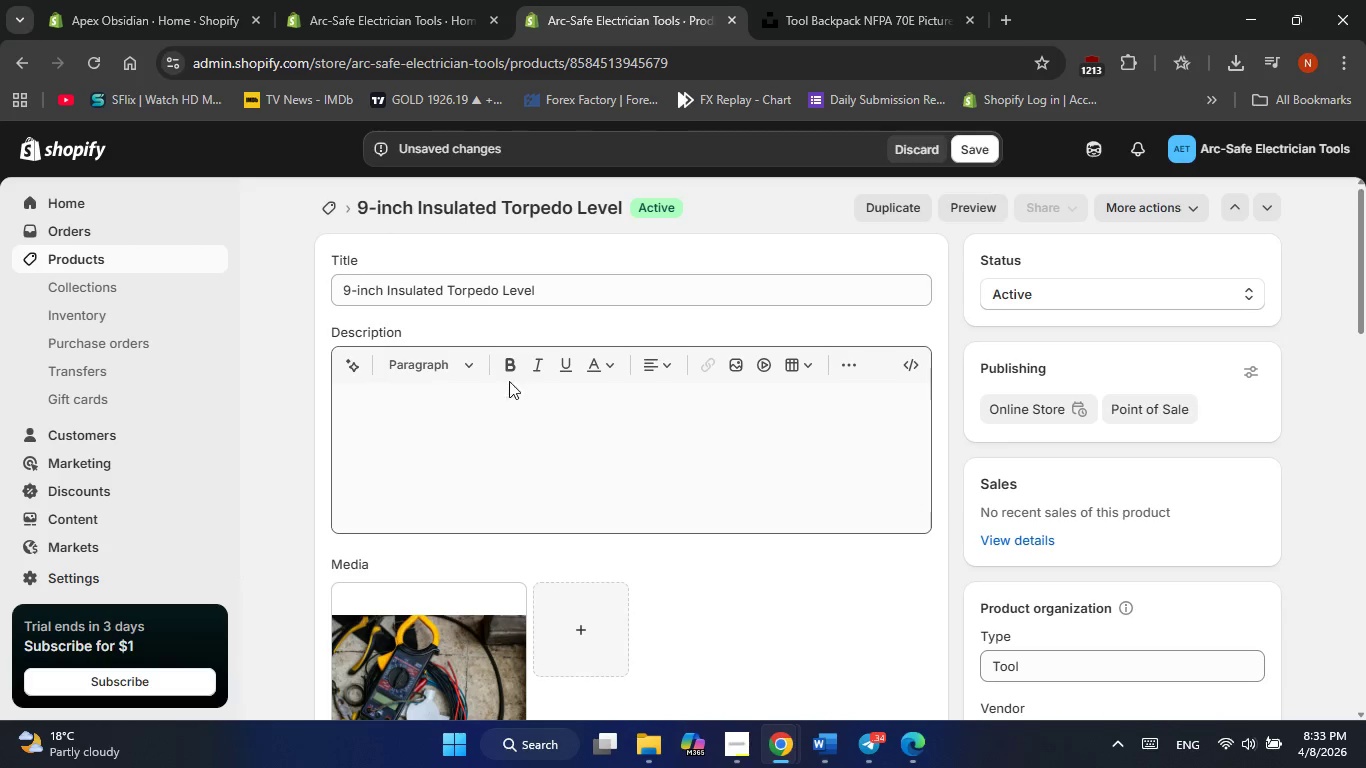 
left_click([510, 366])
 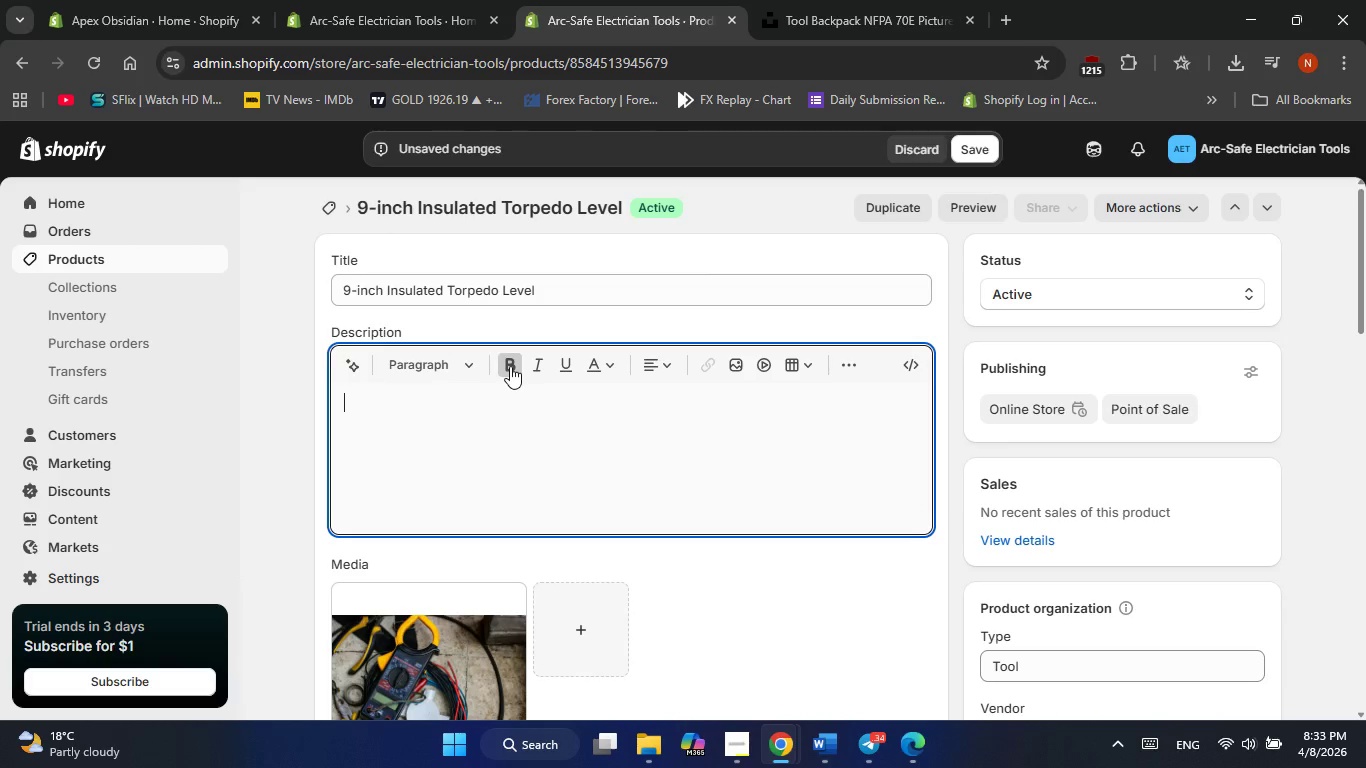 
type(Techinical )
 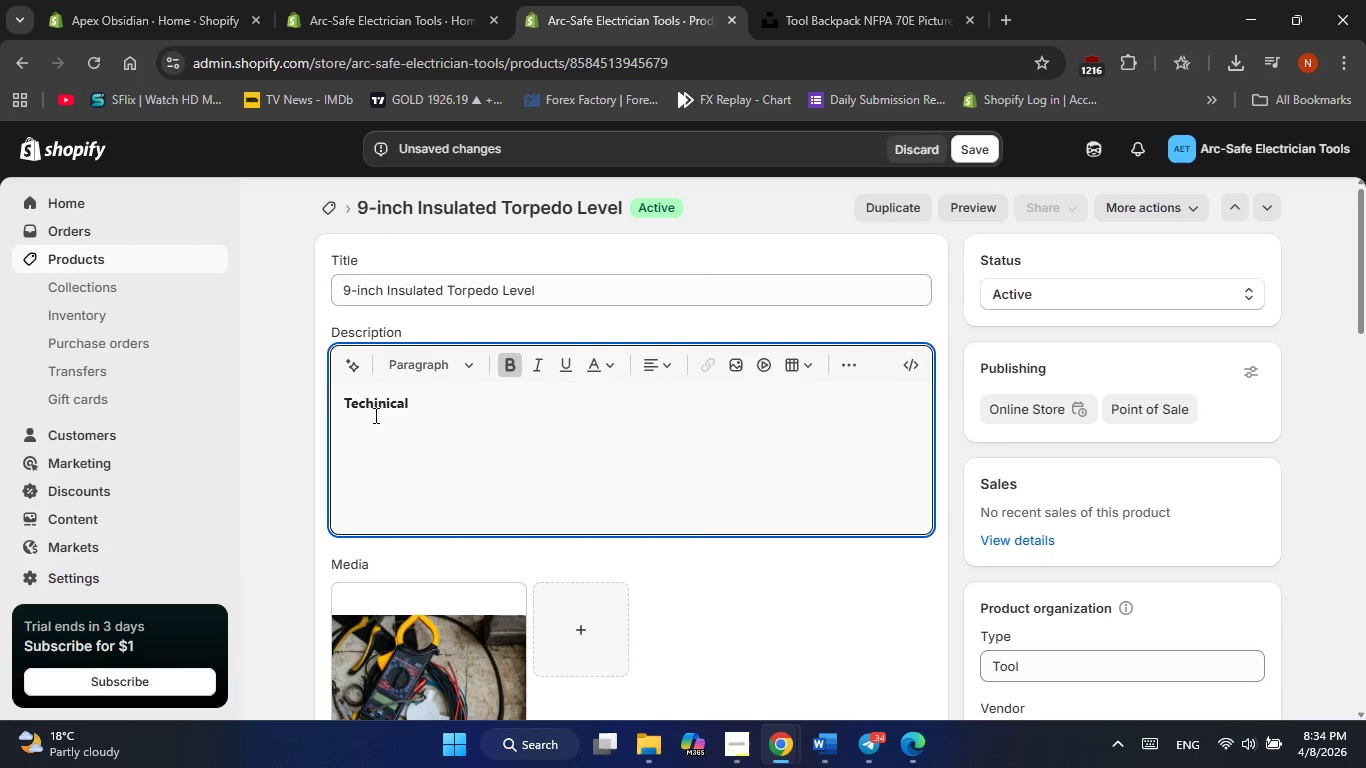 
left_click([379, 405])
 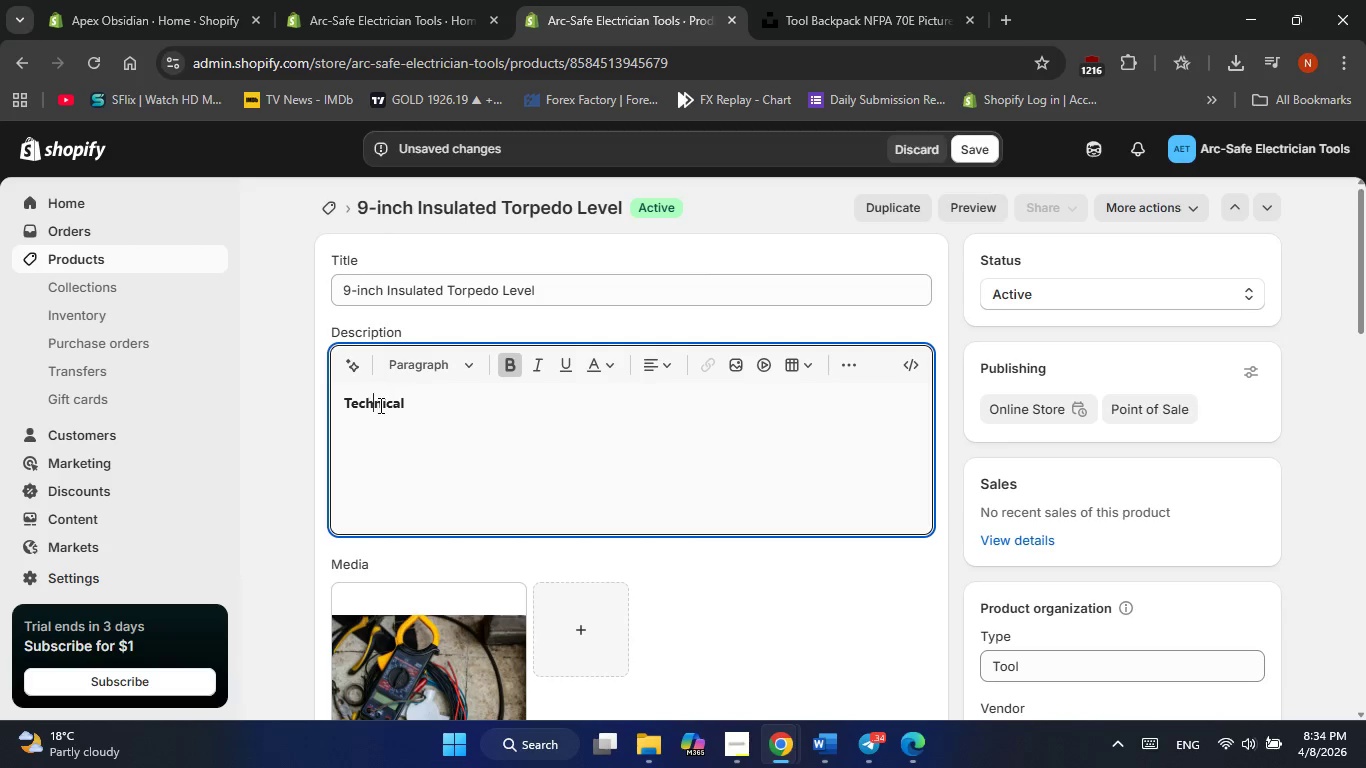 
key(Backspace)
 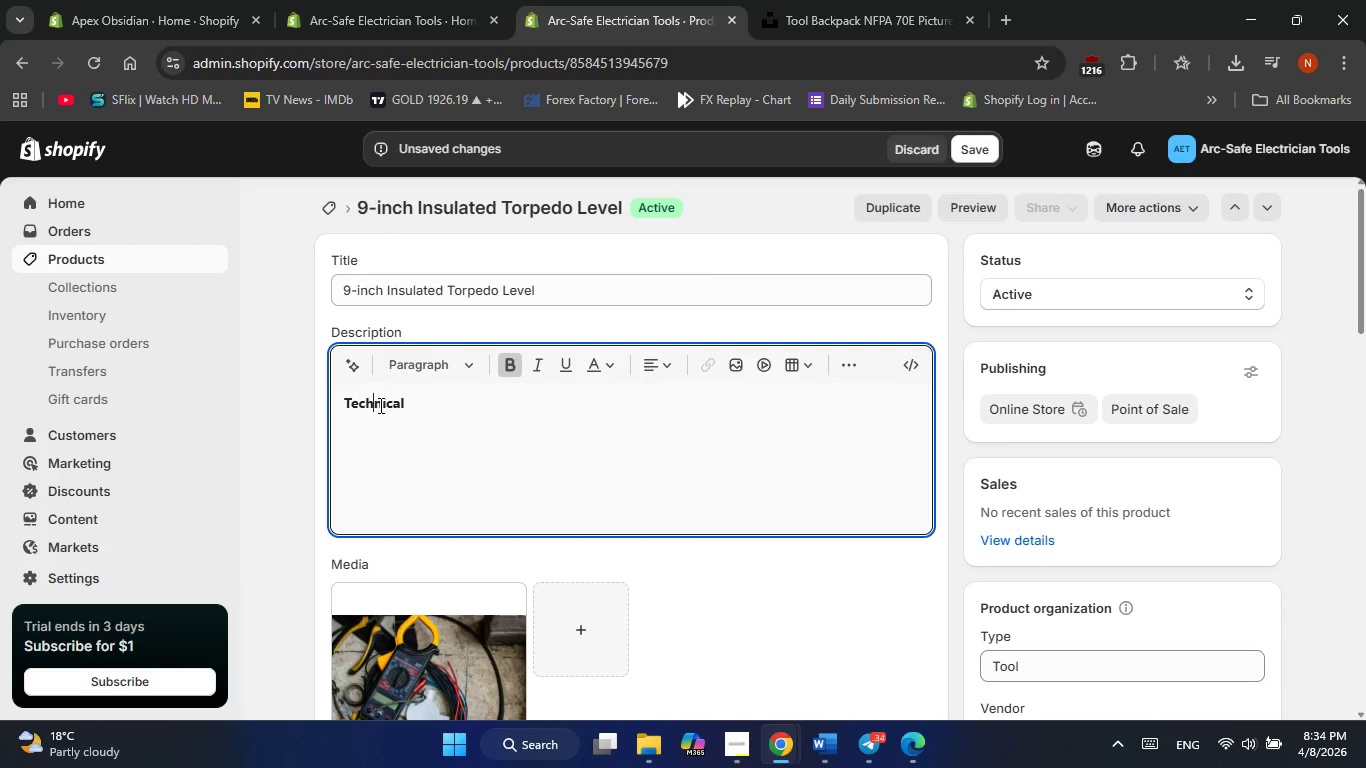 
key(ArrowRight)
 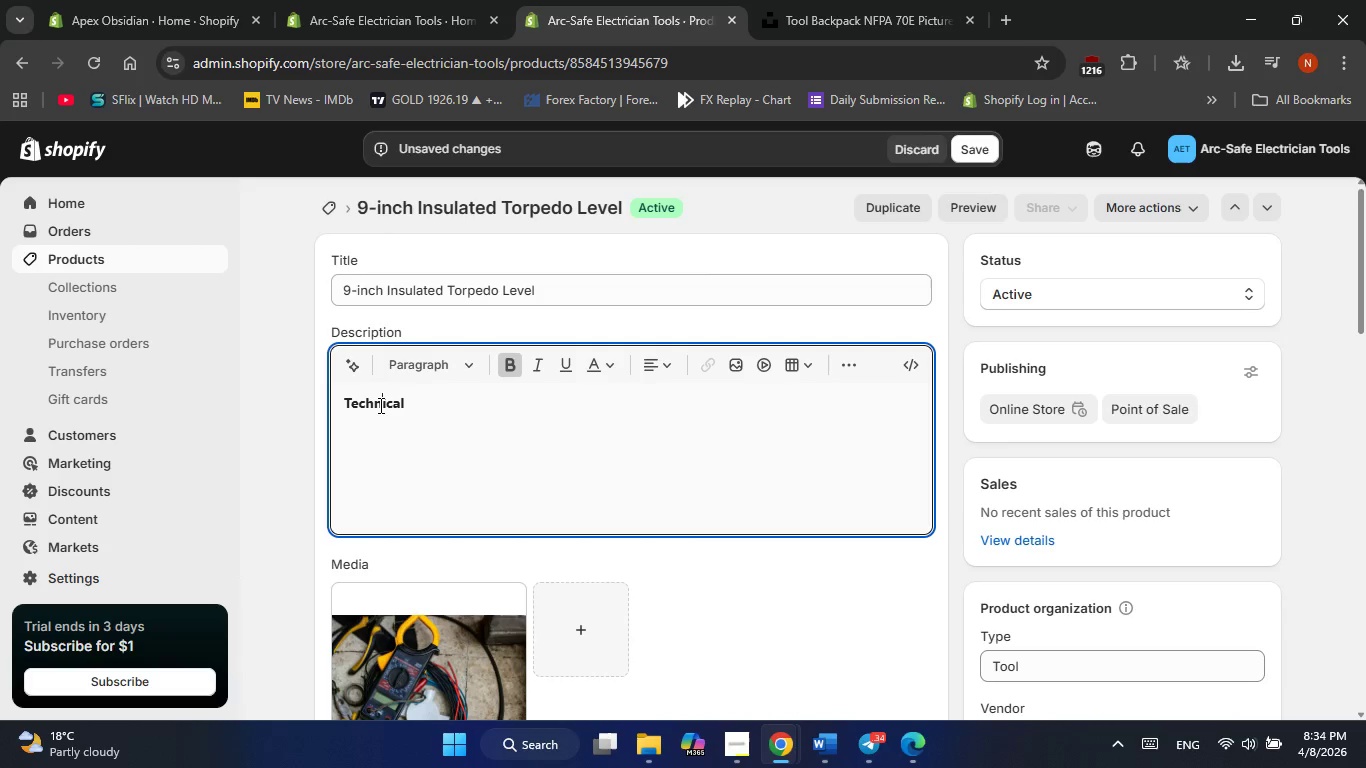 
hold_key(key=ArrowRight, duration=0.81)
 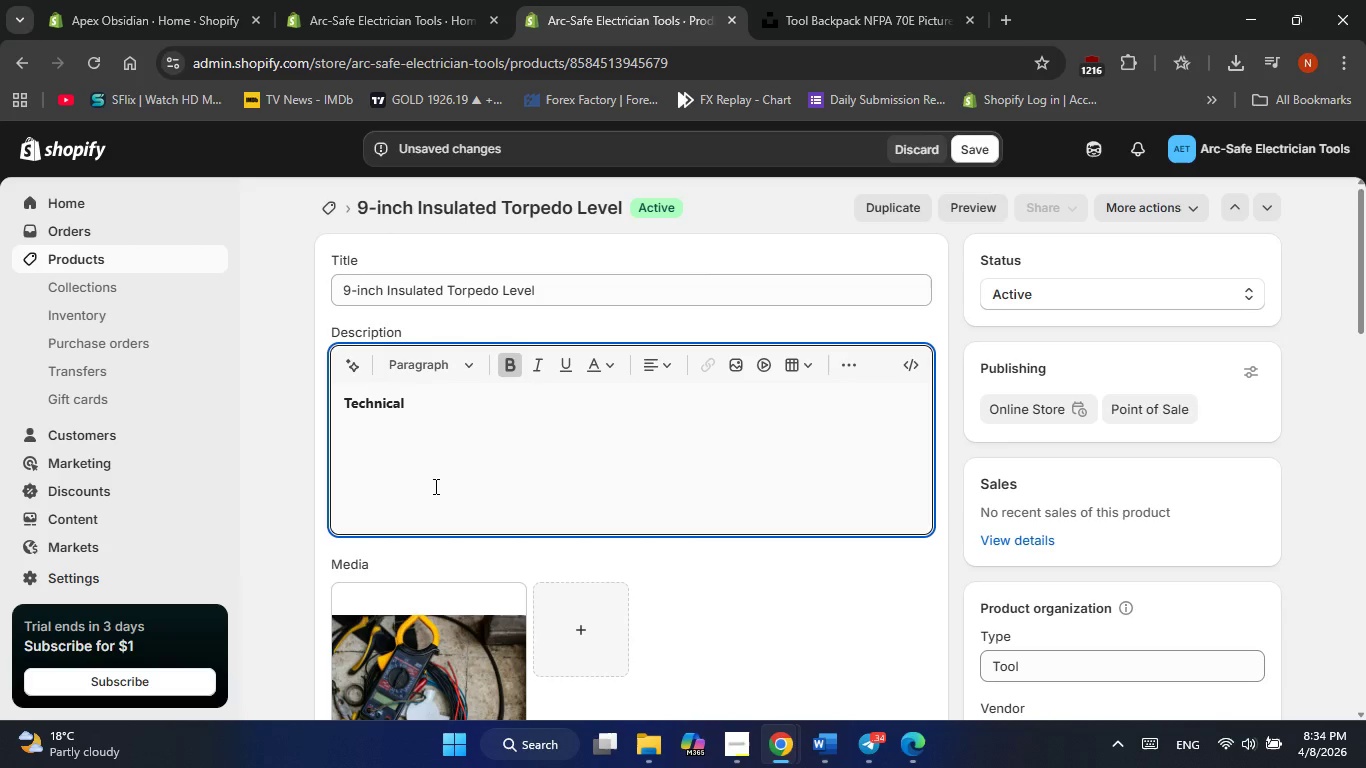 
type(Specification)
 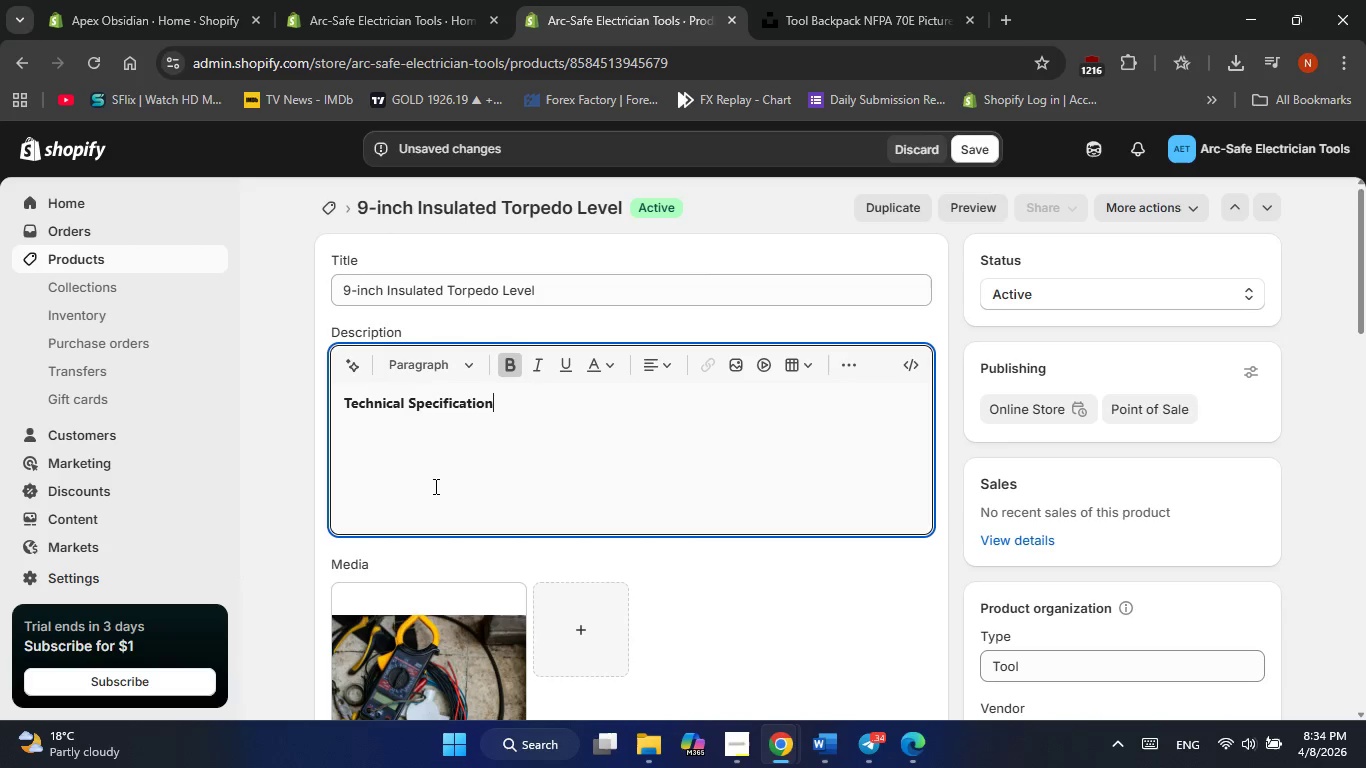 
key(Enter)
 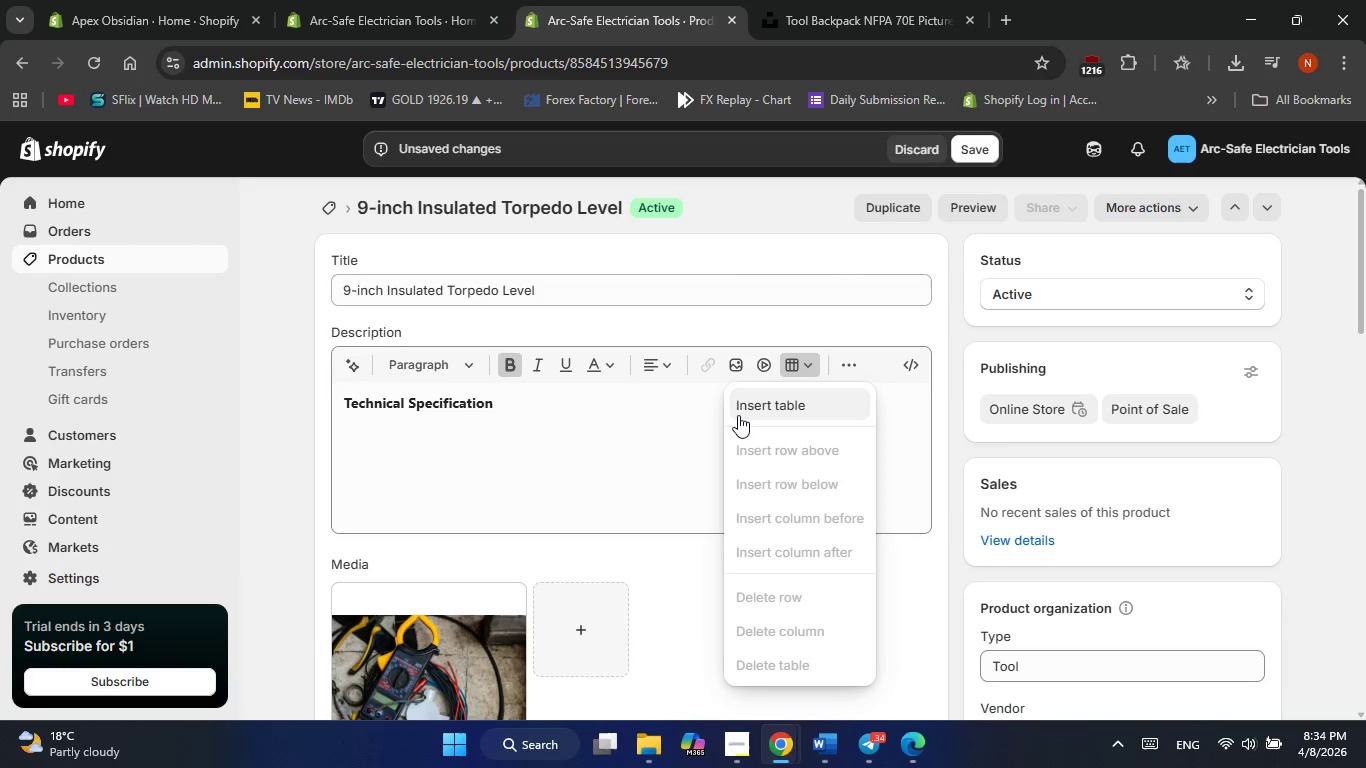 
left_click([814, 362])
 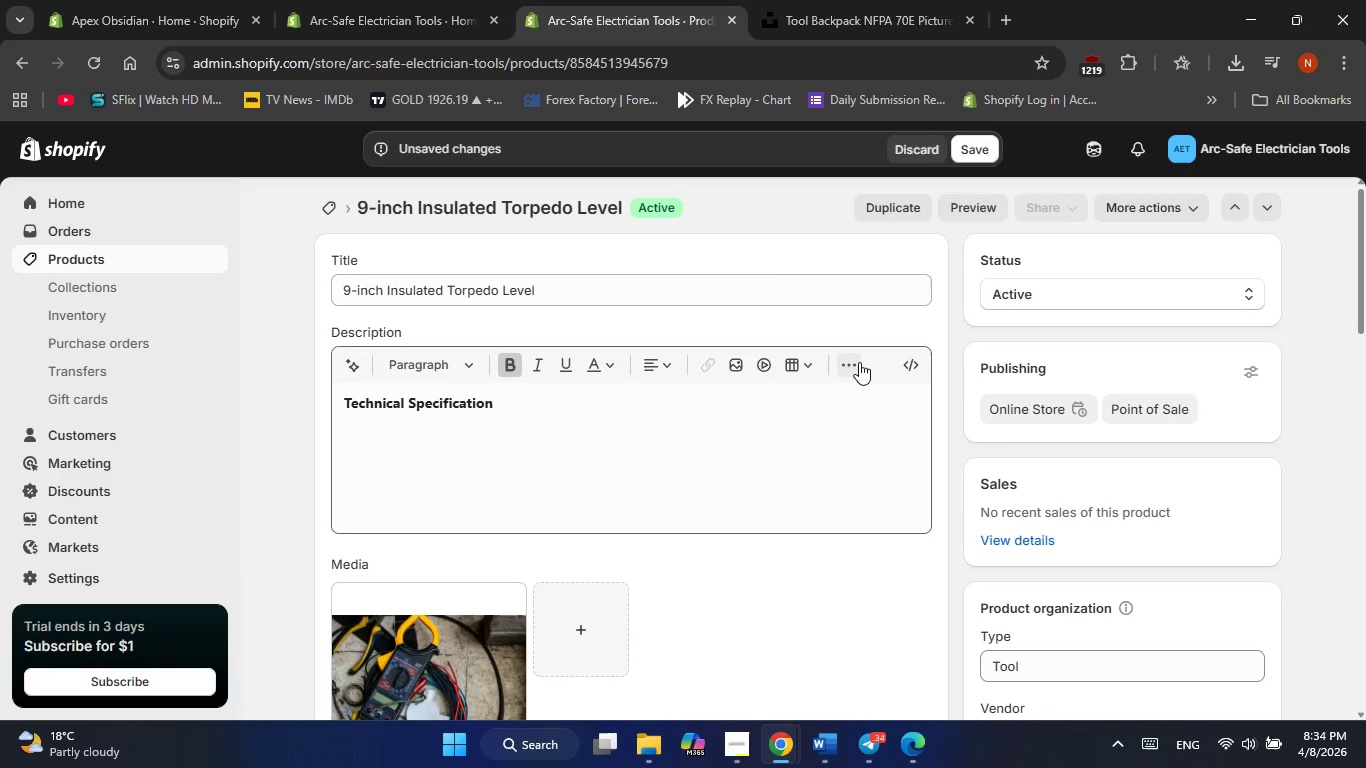 
left_click([859, 362])
 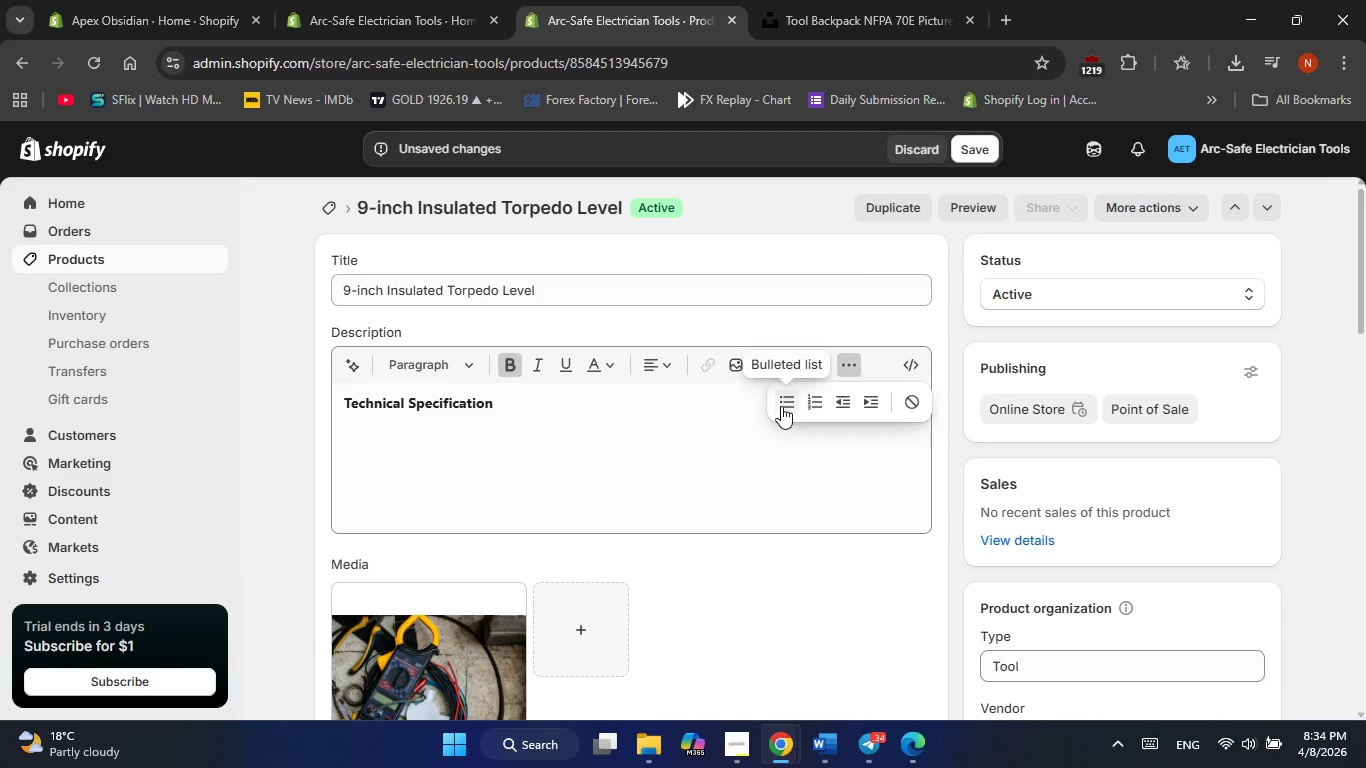 
left_click([781, 406])
 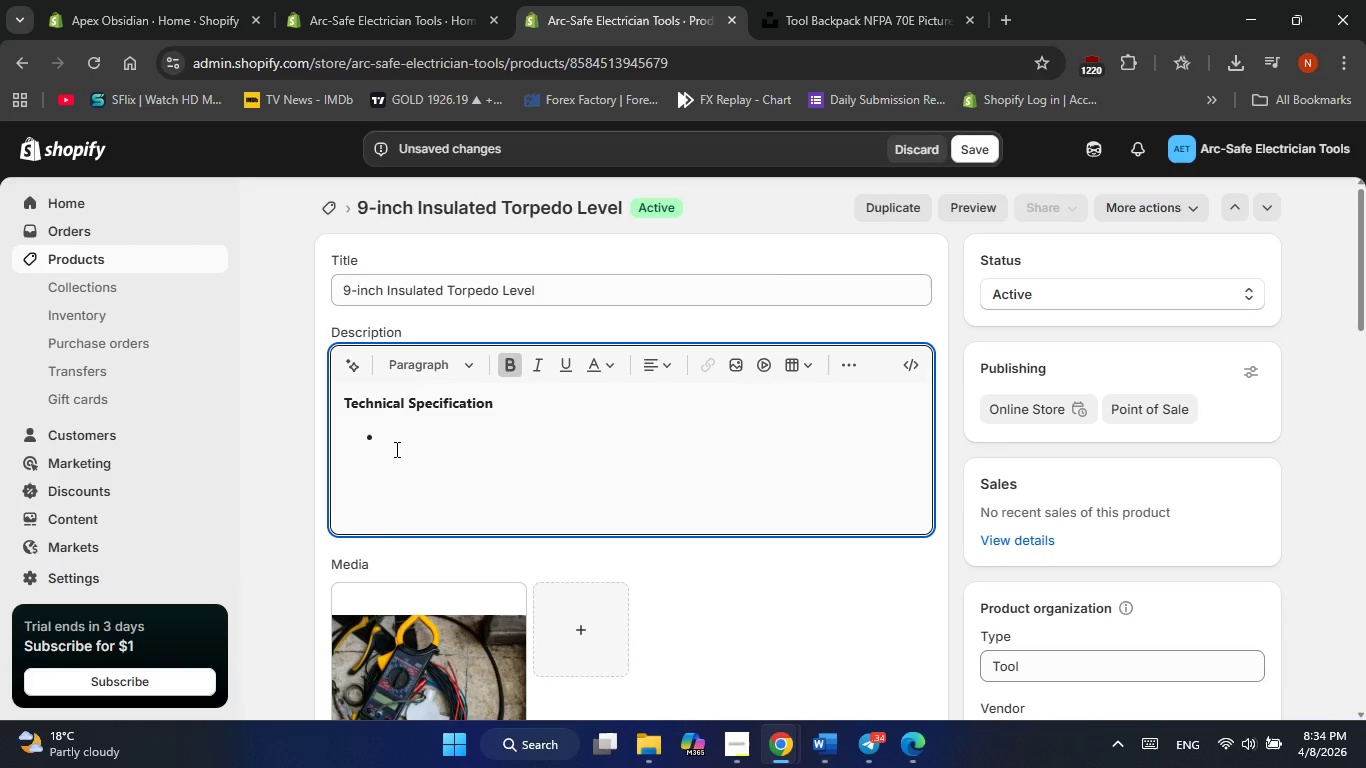 
type(Voltage rating )
key(Backspace)
type(: 1000V insulate )
key(Backspace)
type(d dual )
key(Backspace)
type(-layer protection.)
 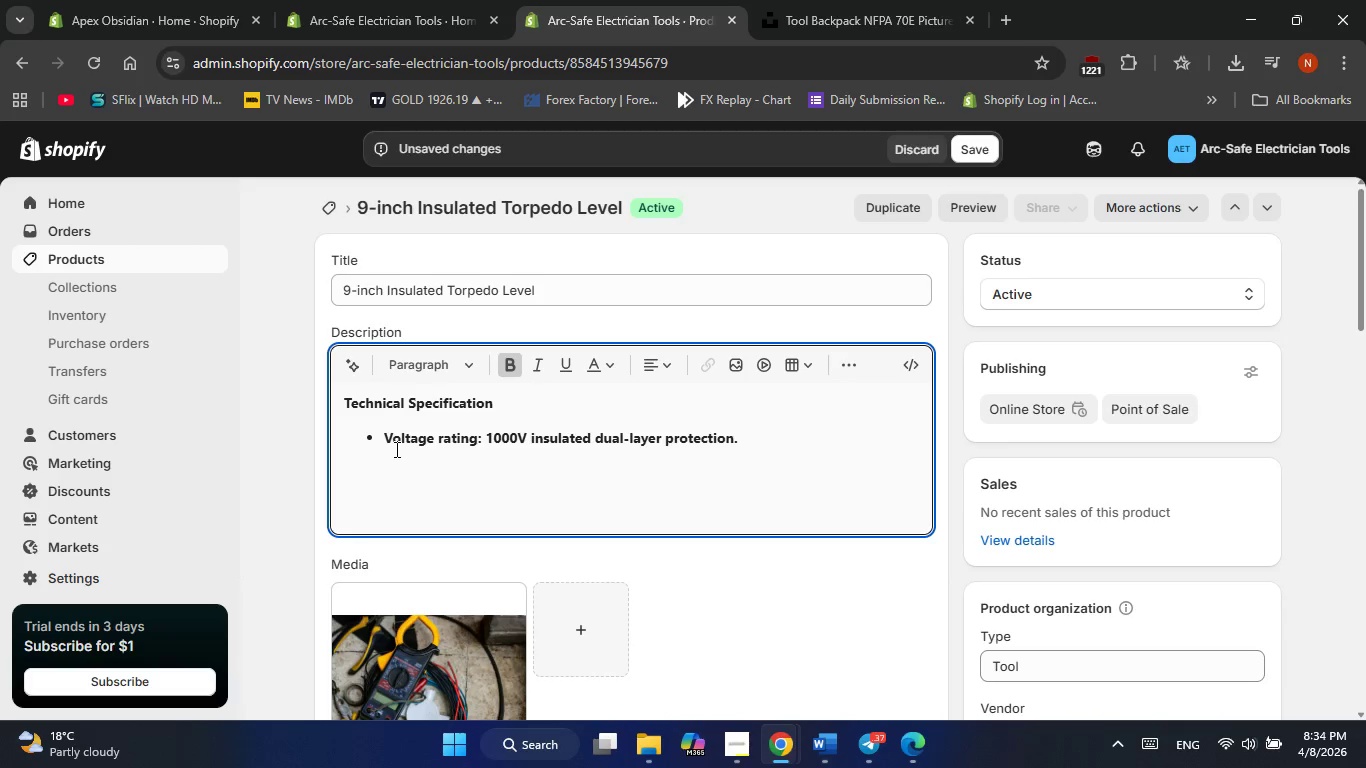 
key(Enter)
 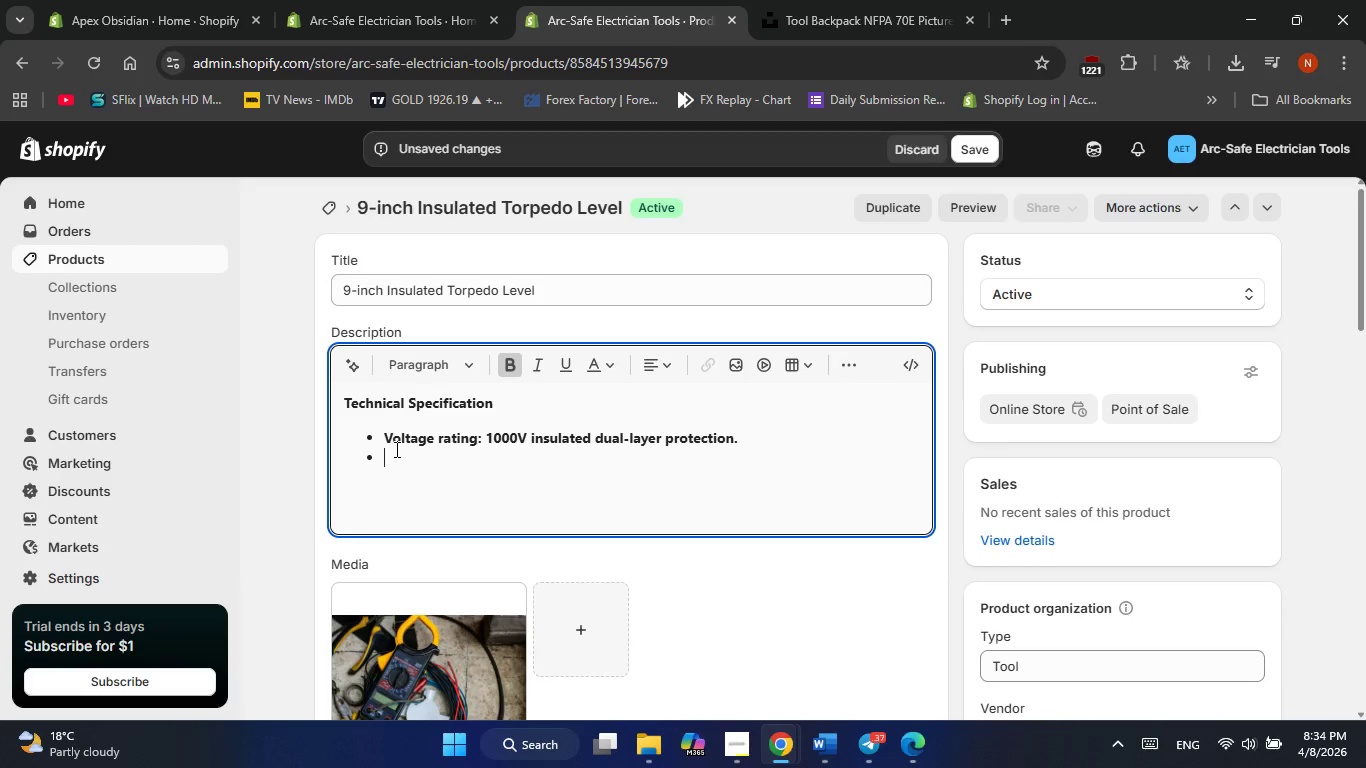 
type(Standadrd: ASTM F1505 and IEC 60900 compliant)
 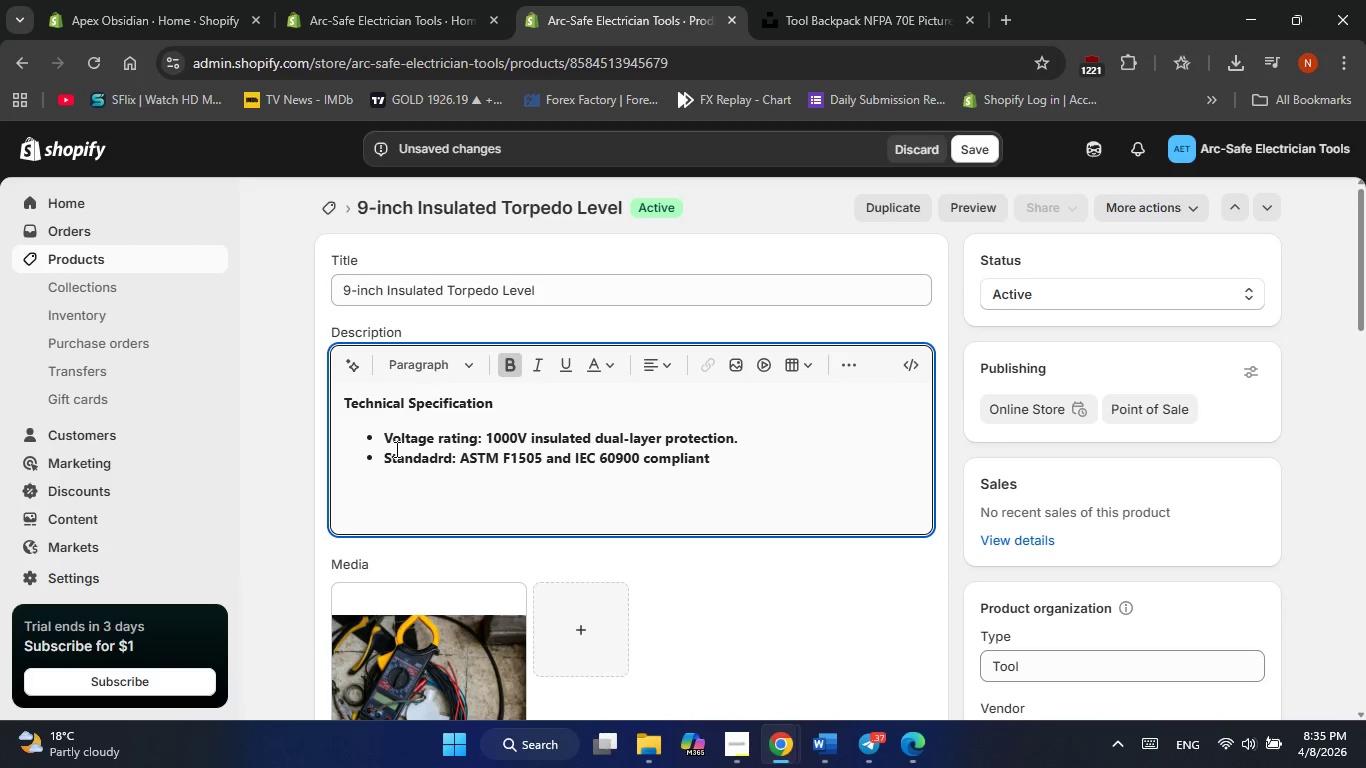 
key(Enter)
 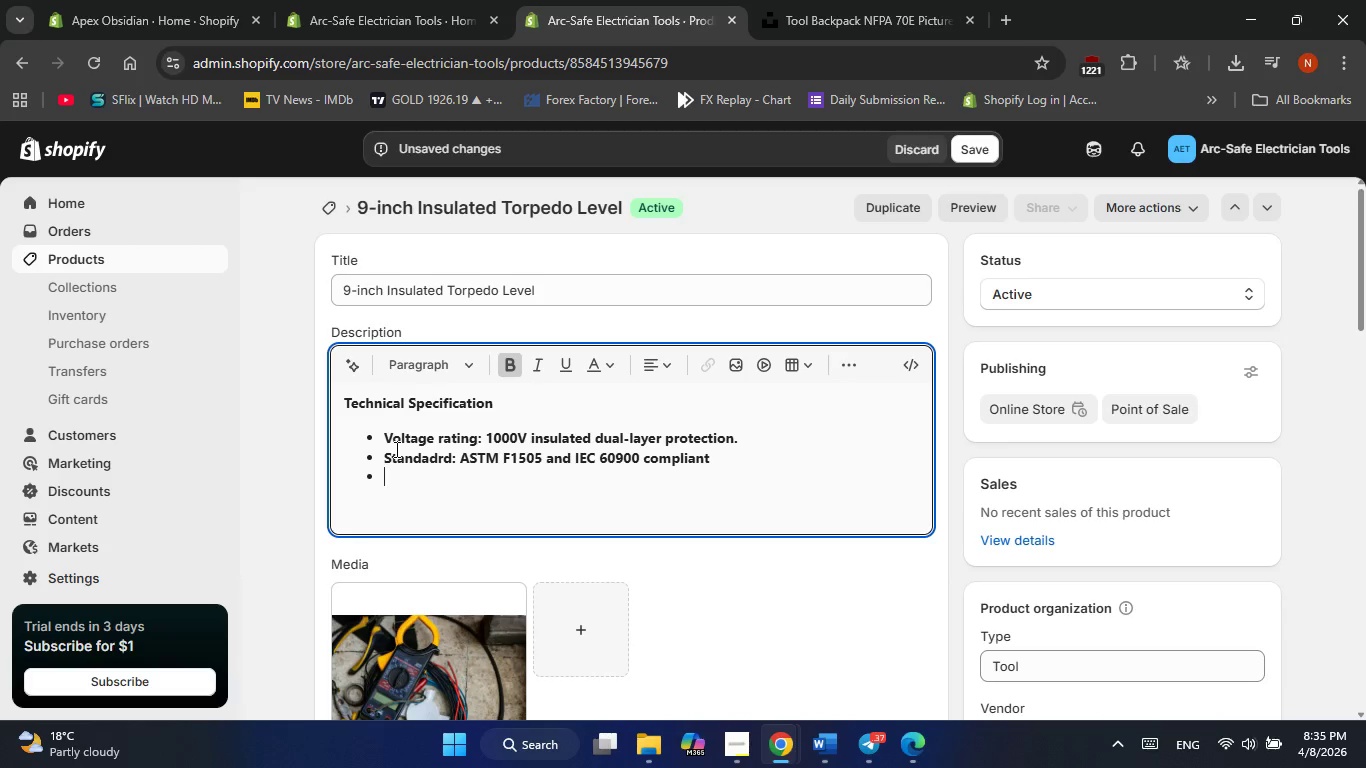 
type(Vials )
key(Backspace)
type(: There)
key(Backspace)
key(Backspace)
key(Backspace)
type(ree high )
key(Backspace)
type(-contrast vials ())
 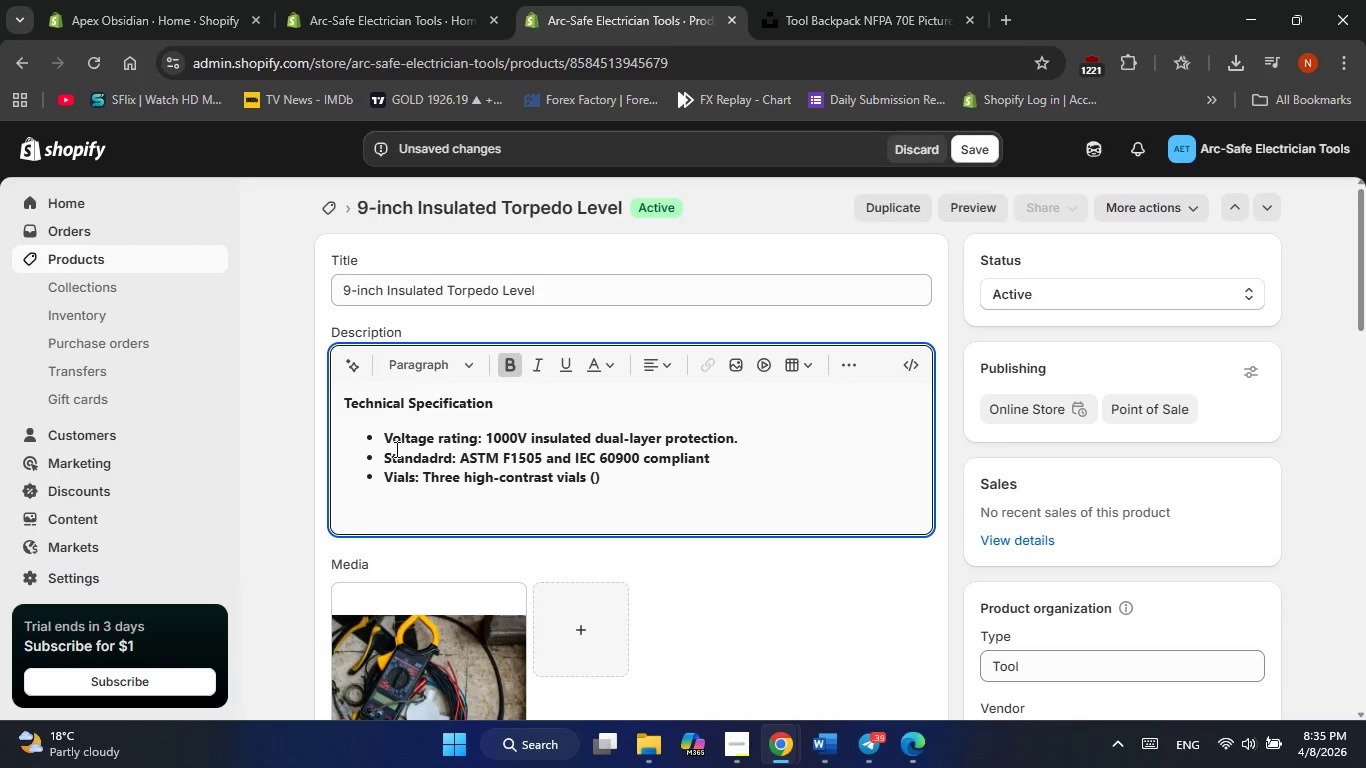 
key(ArrowLeft)
 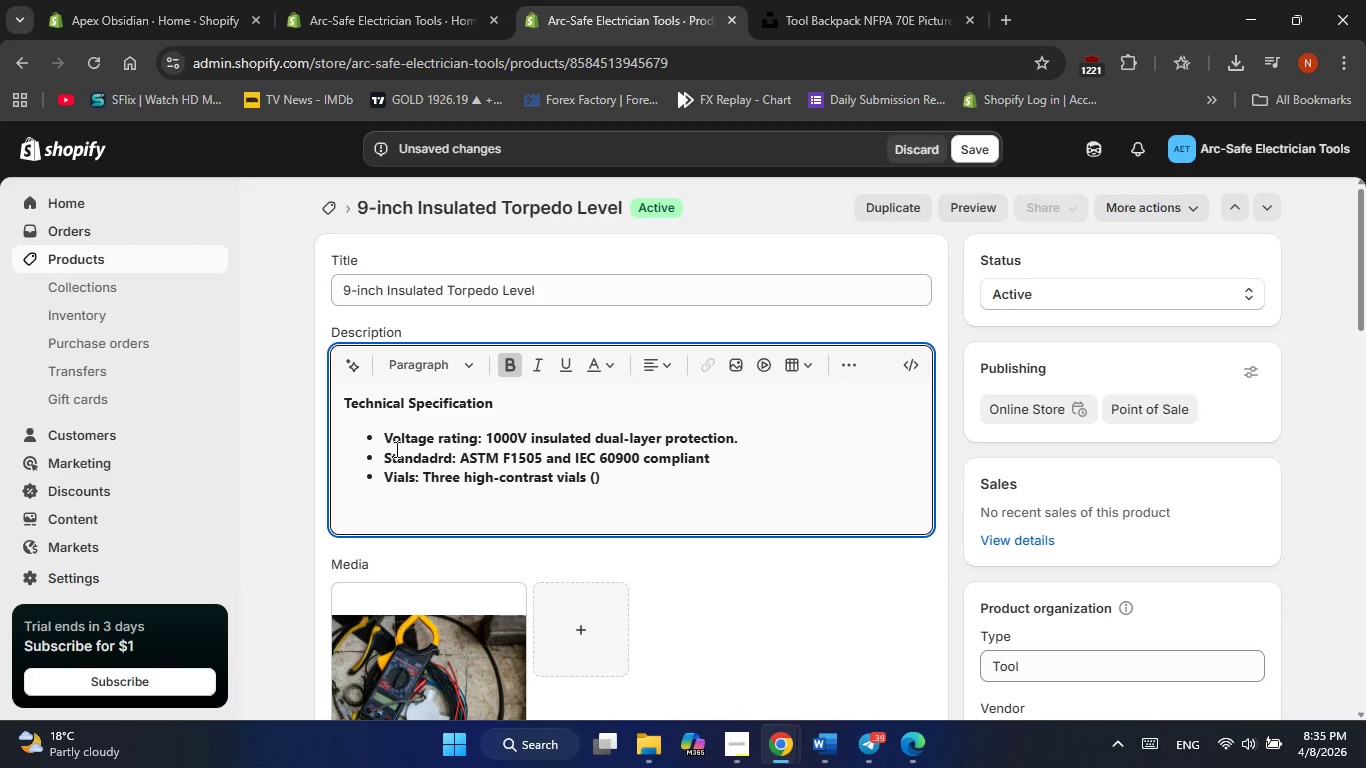 
key(Numpad9)
 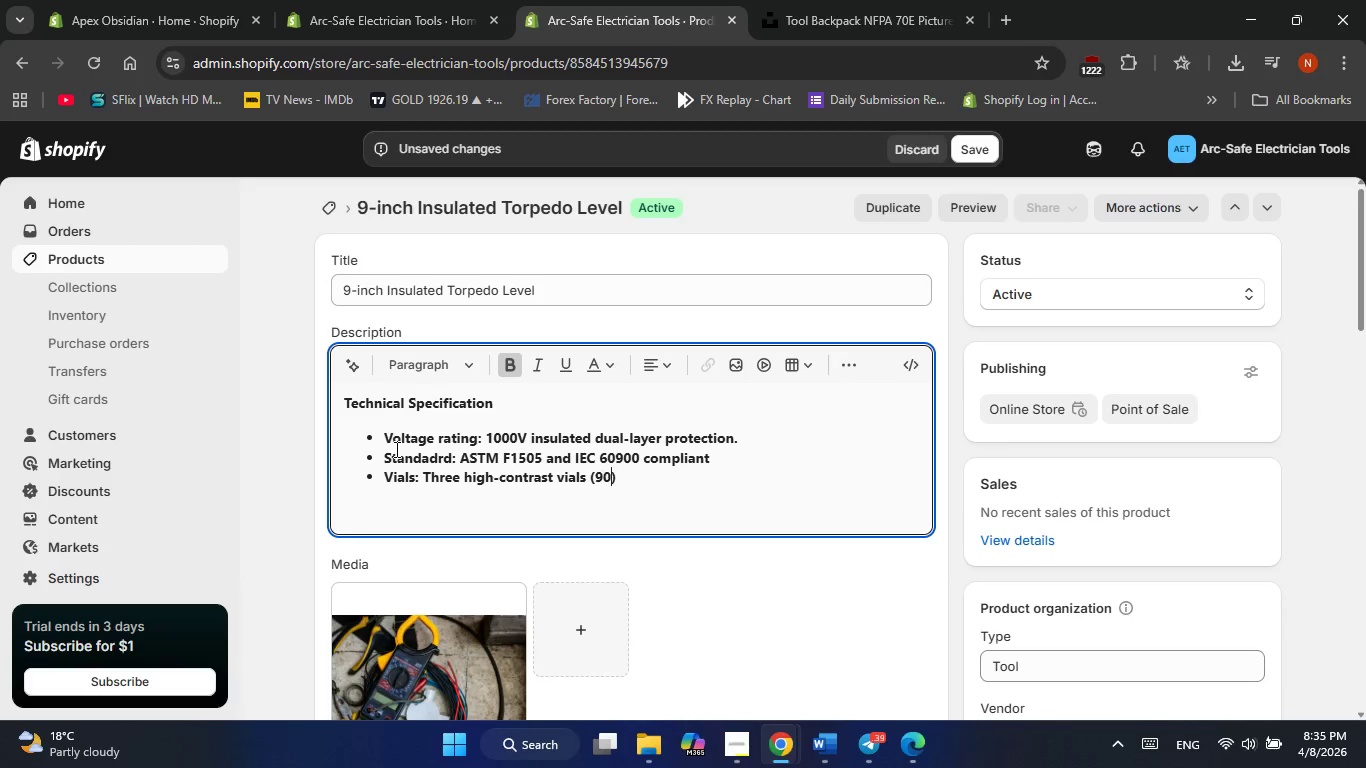 
key(Numpad0)
 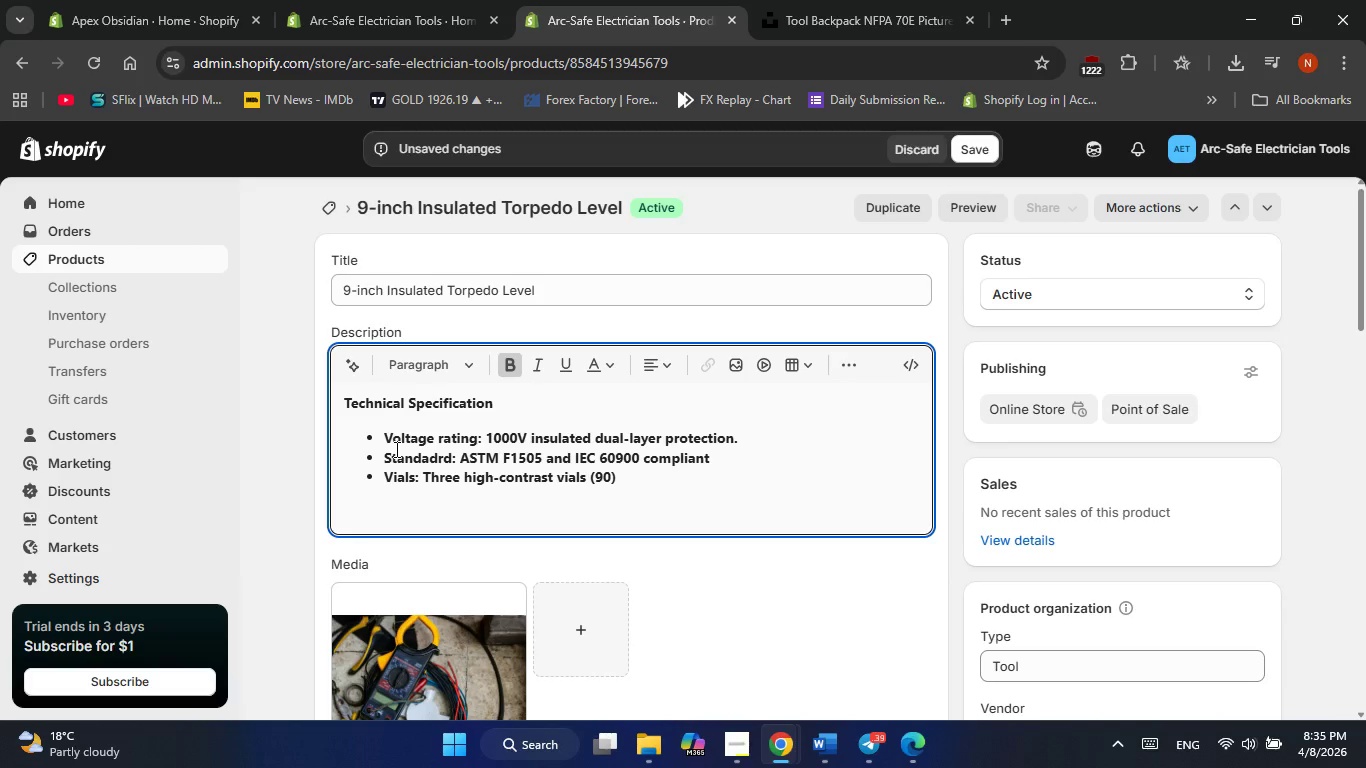 
wait(6.42)
 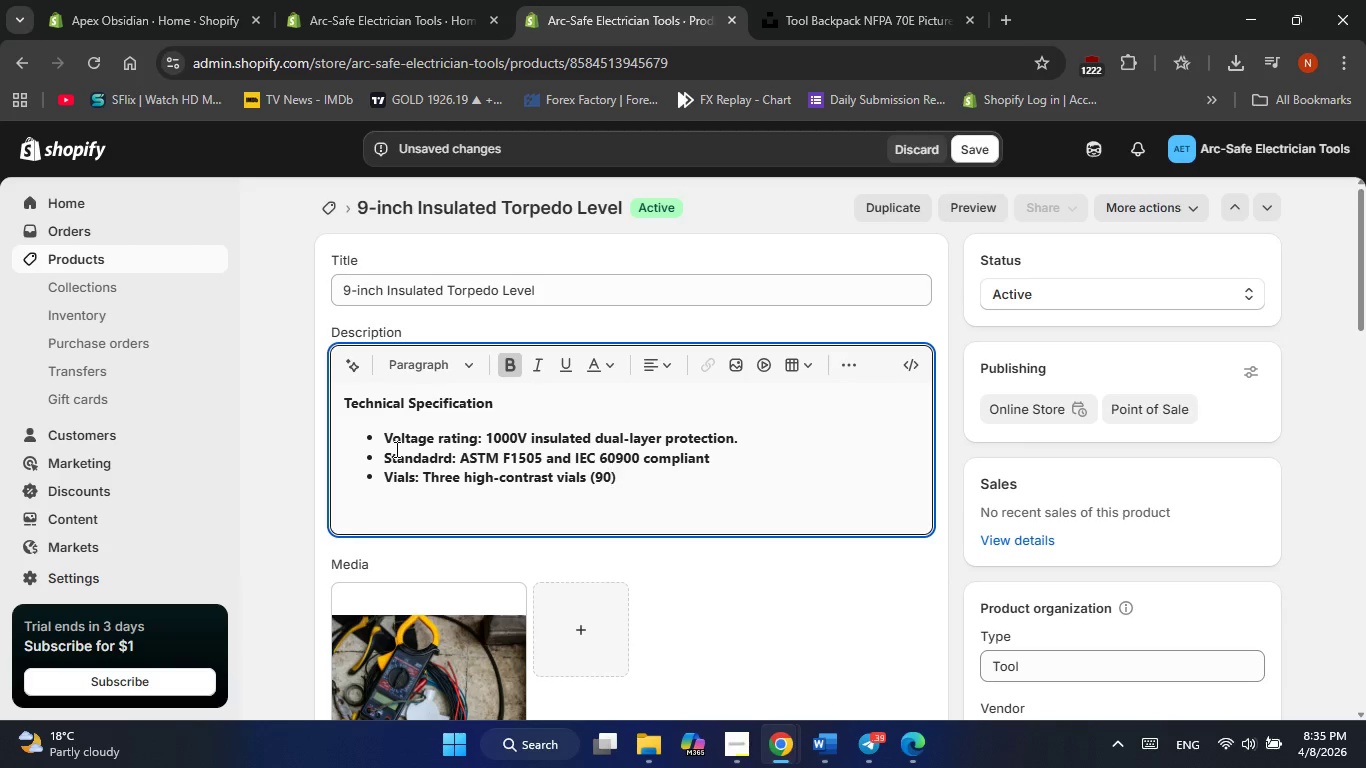 
key(Comma)
 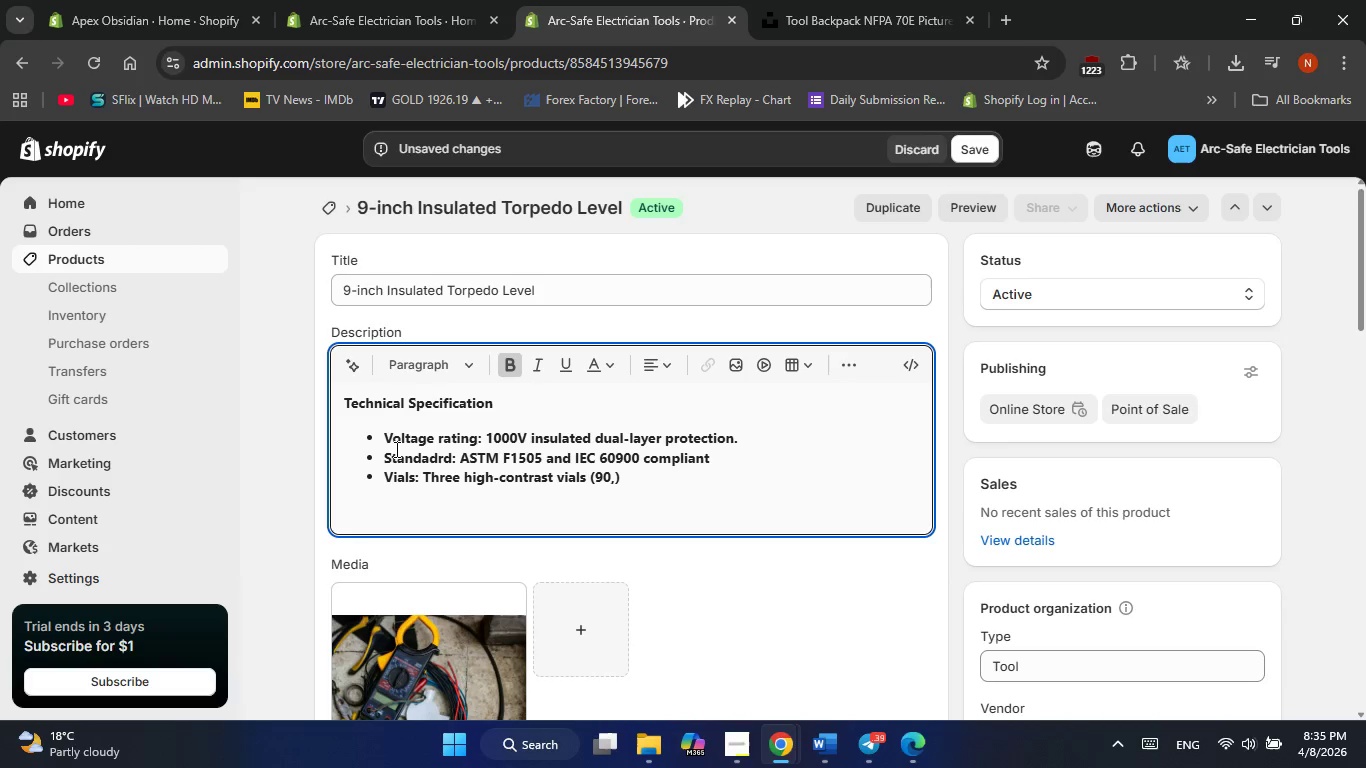 
key(Numpad4)
 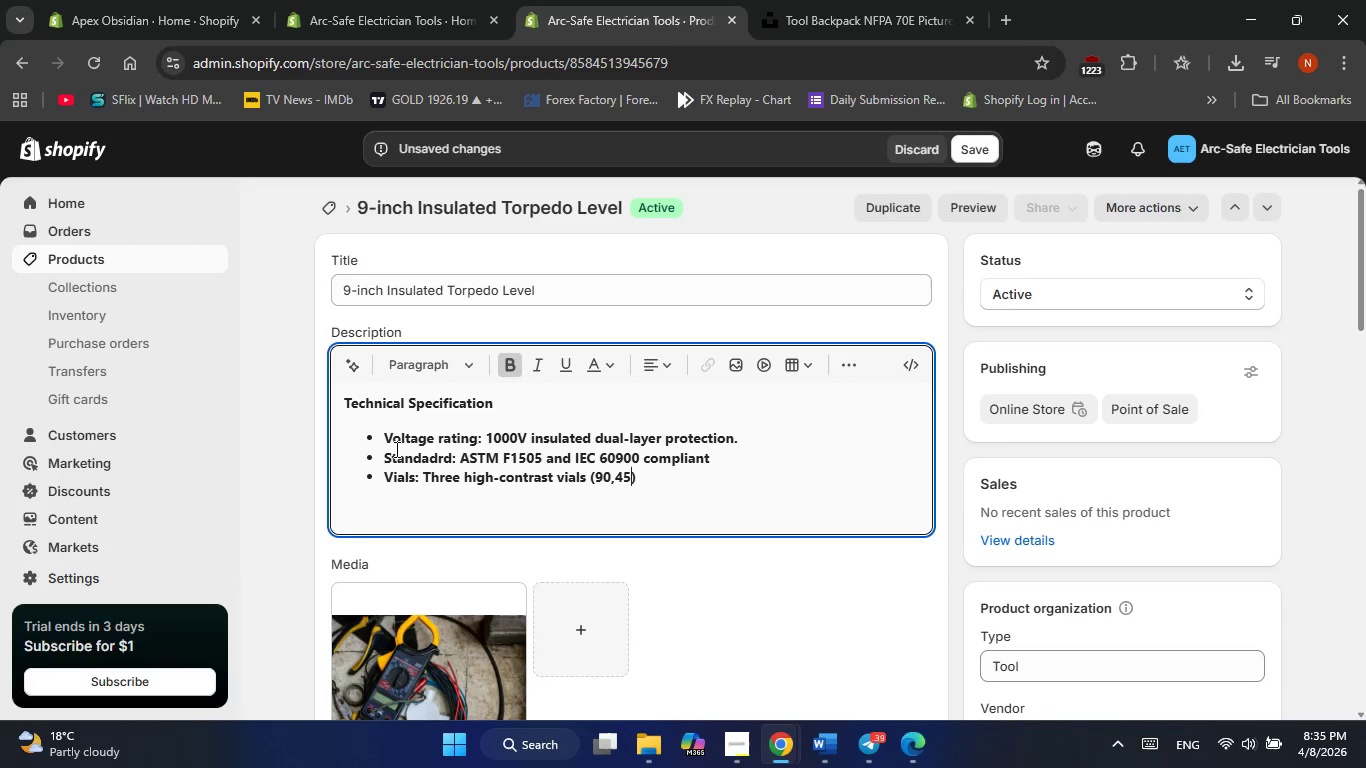 
key(Numpad5)
 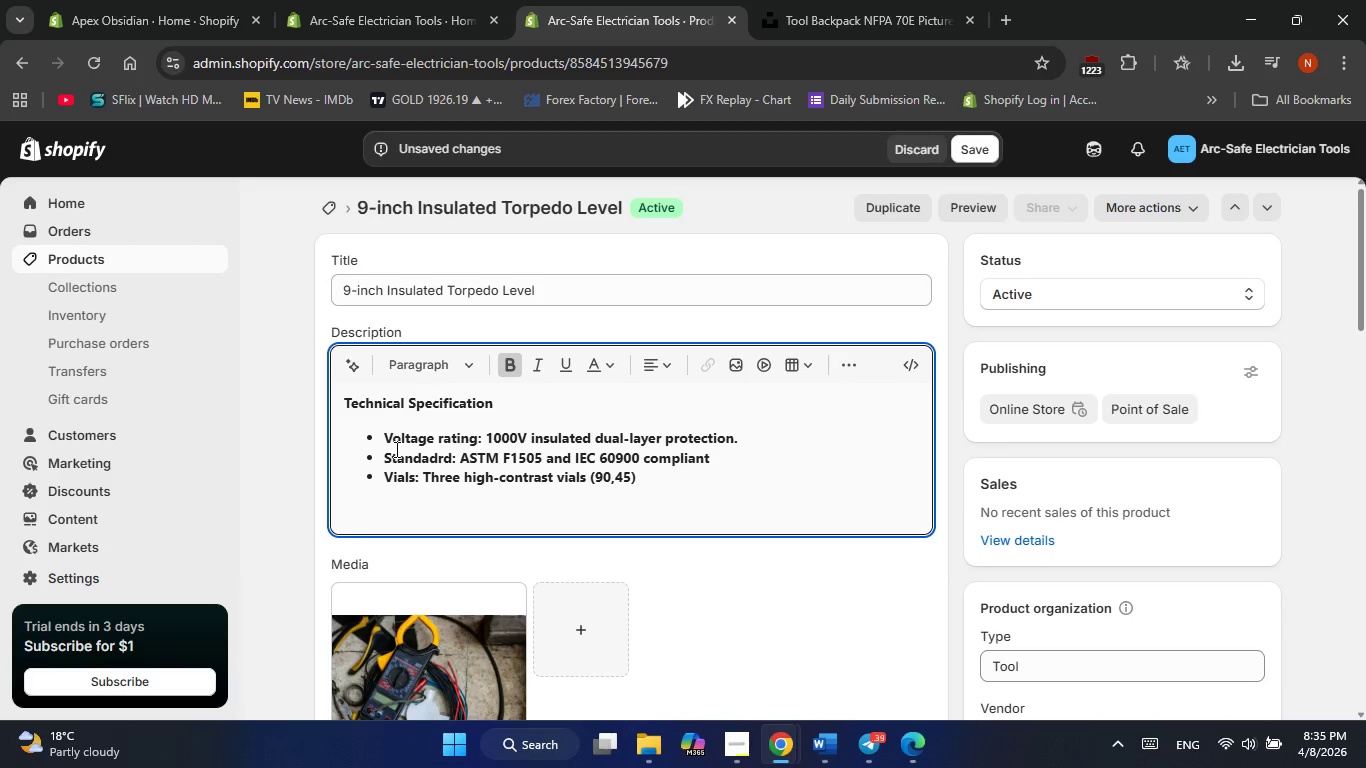 
key(Comma)
 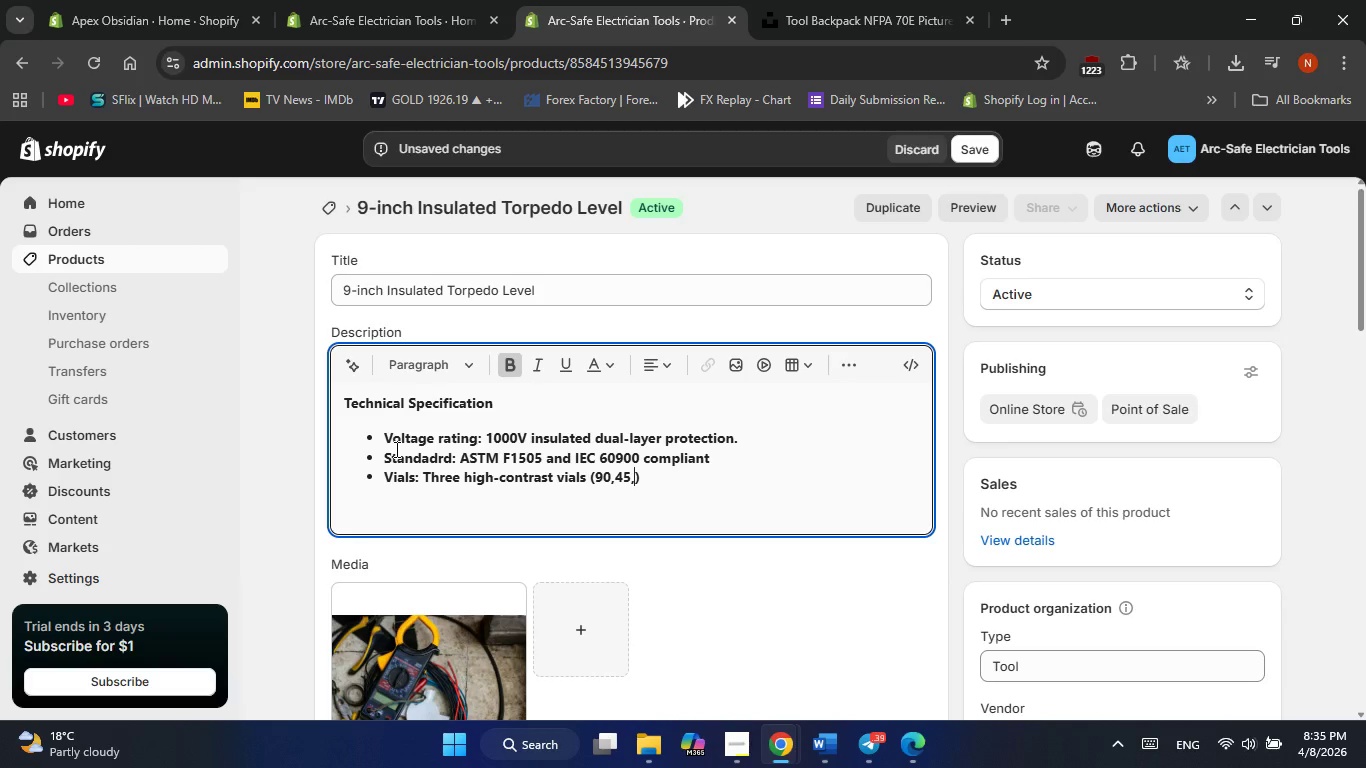 
key(Numpad0)
 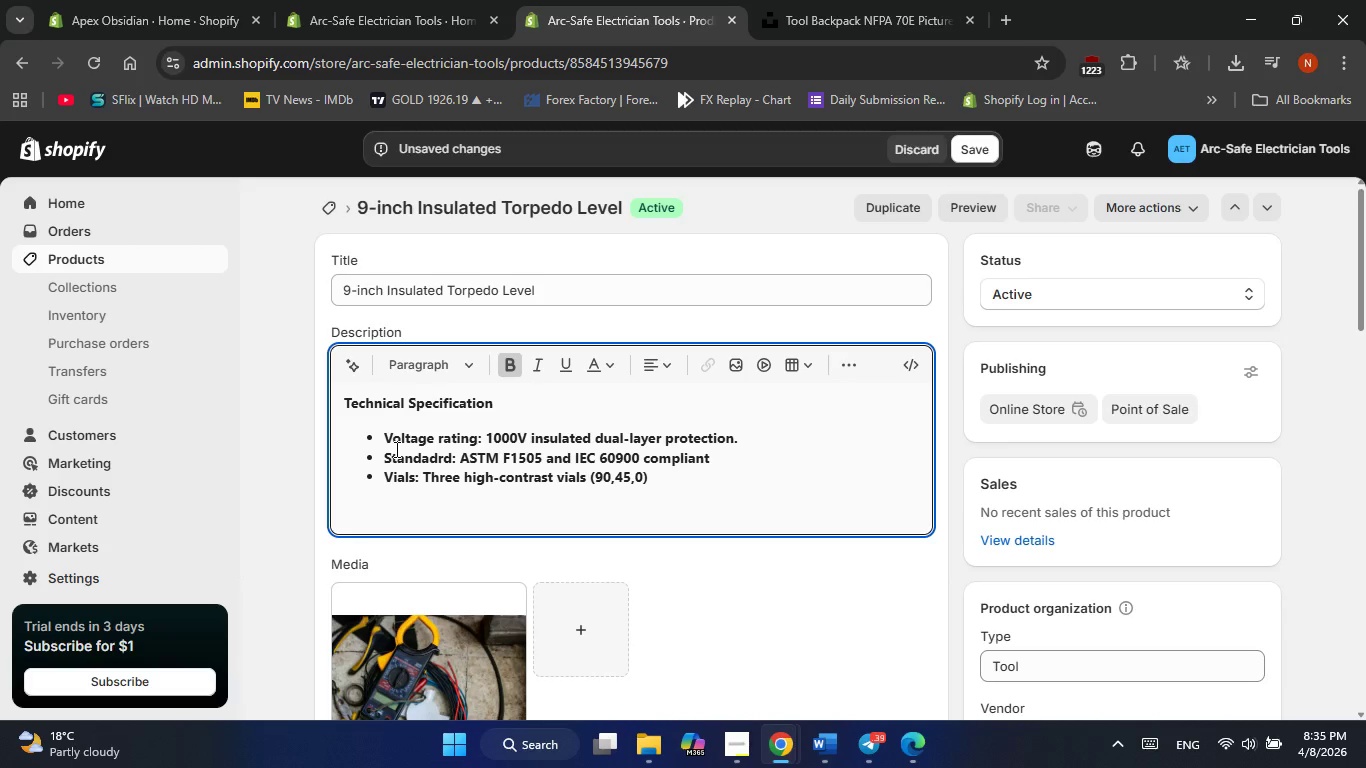 
key(ArrowRight)
 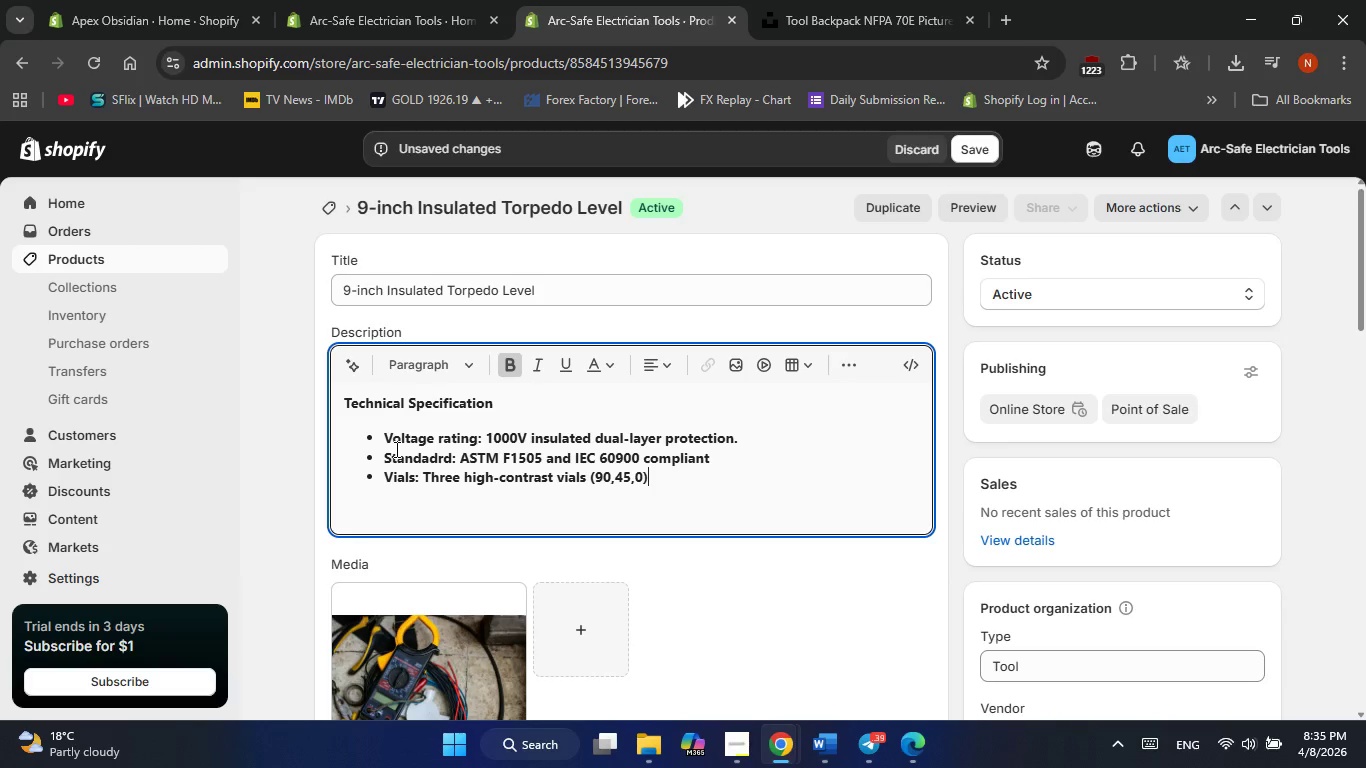 
key(ArrowRight)
 